 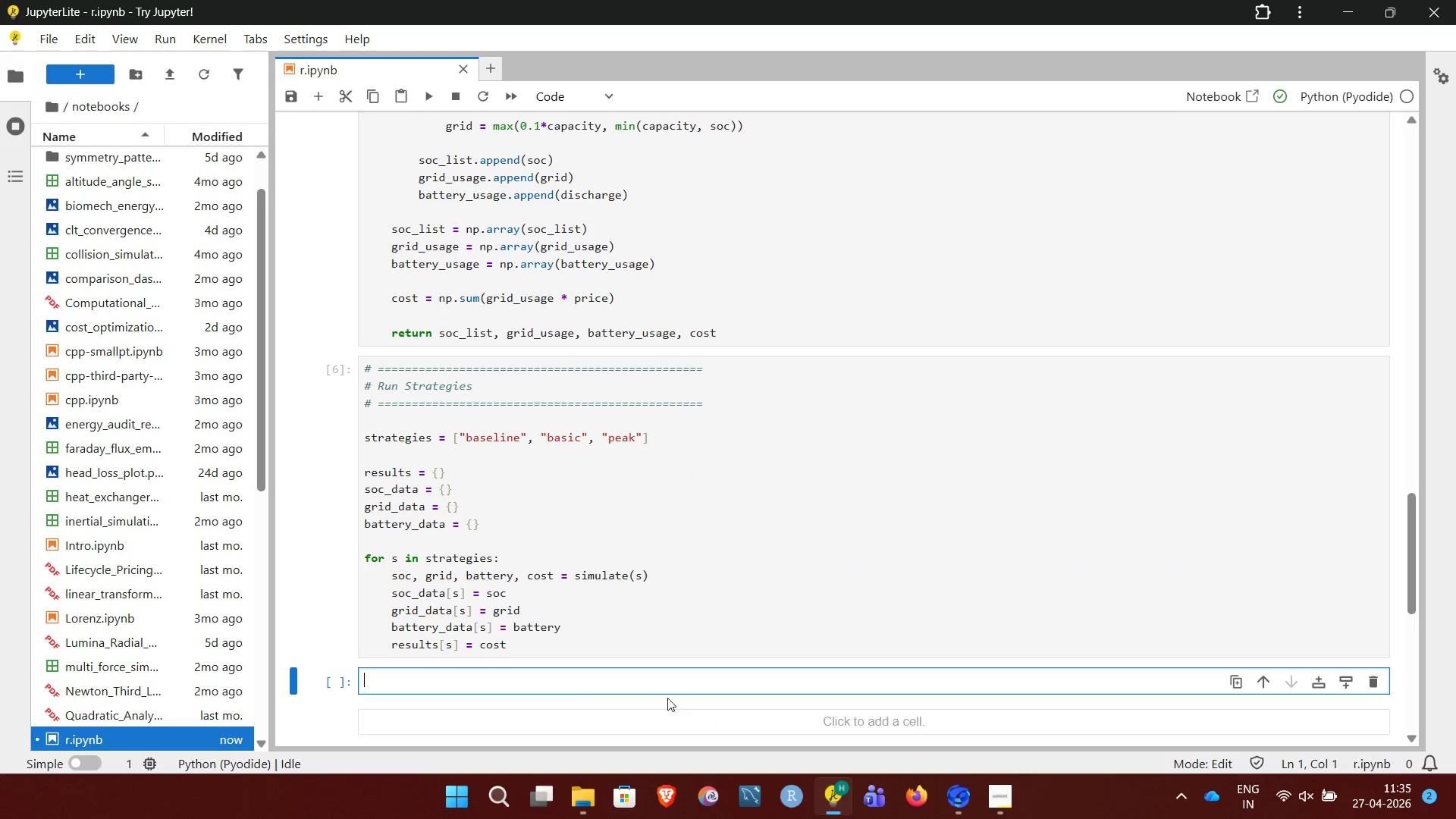 
left_click([522, 647])
 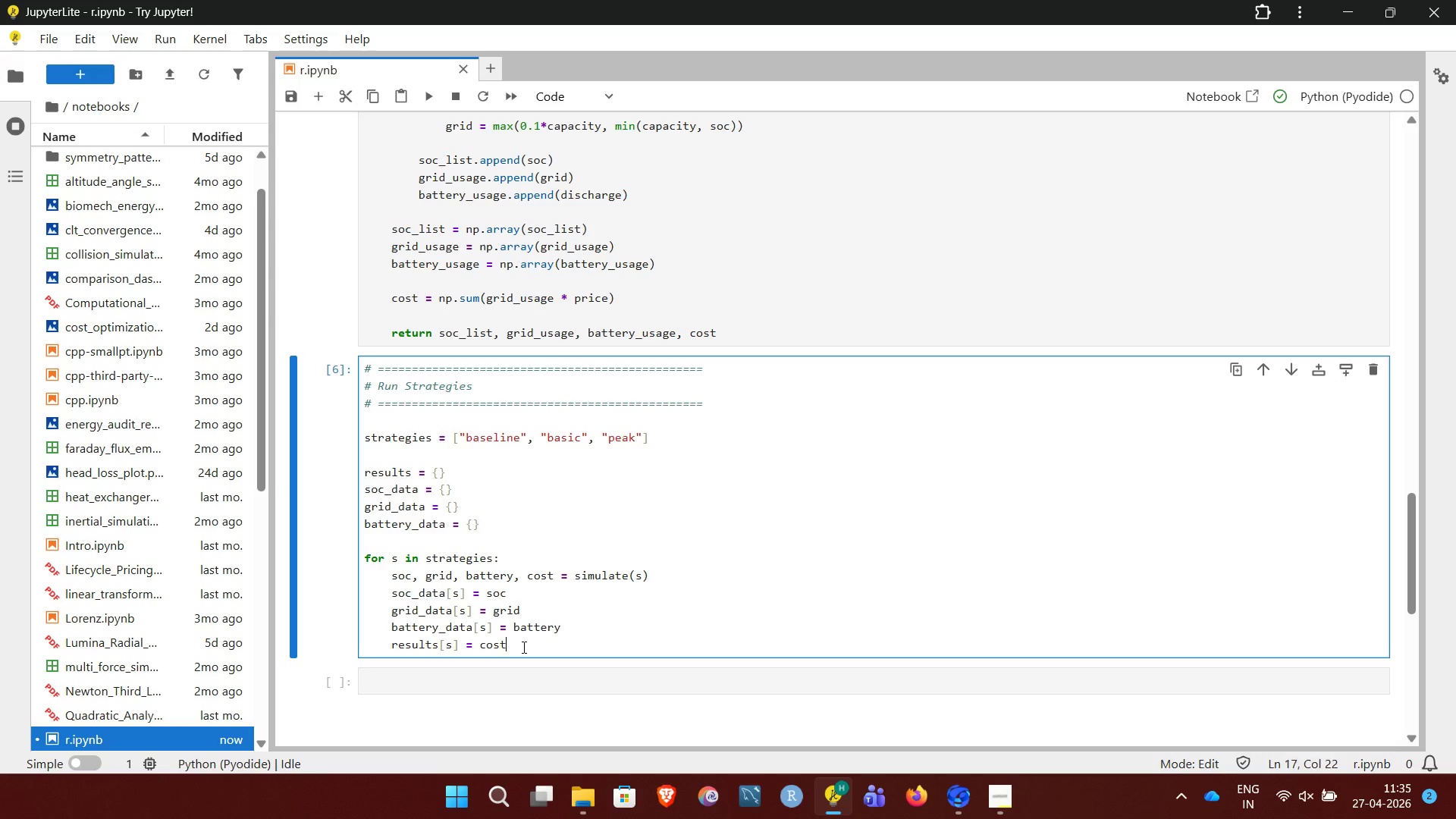 
key(Enter)
 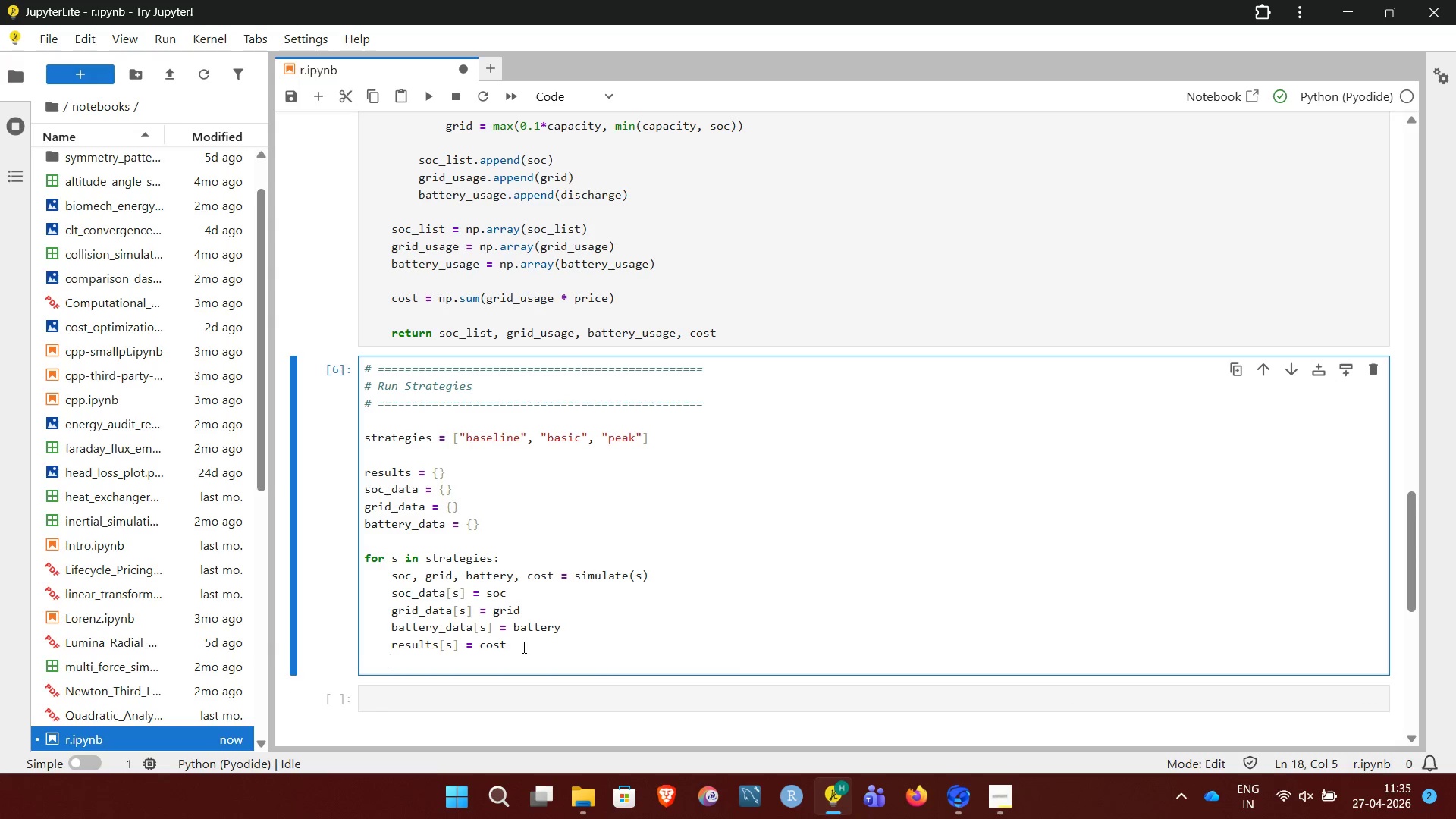 
key(Enter)
 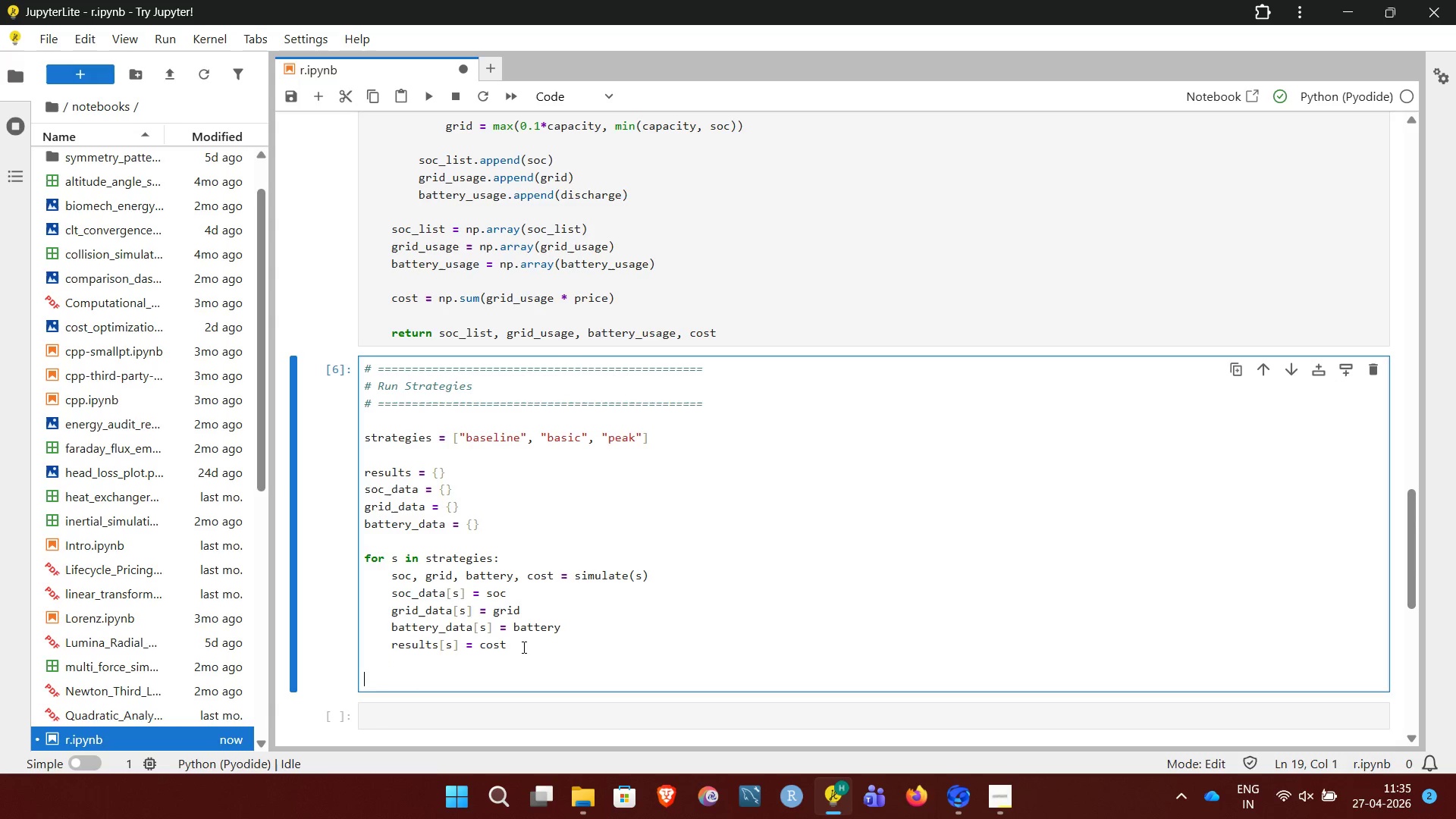 
key(Backspace)
type(from IPython.display import display, Markdown)
 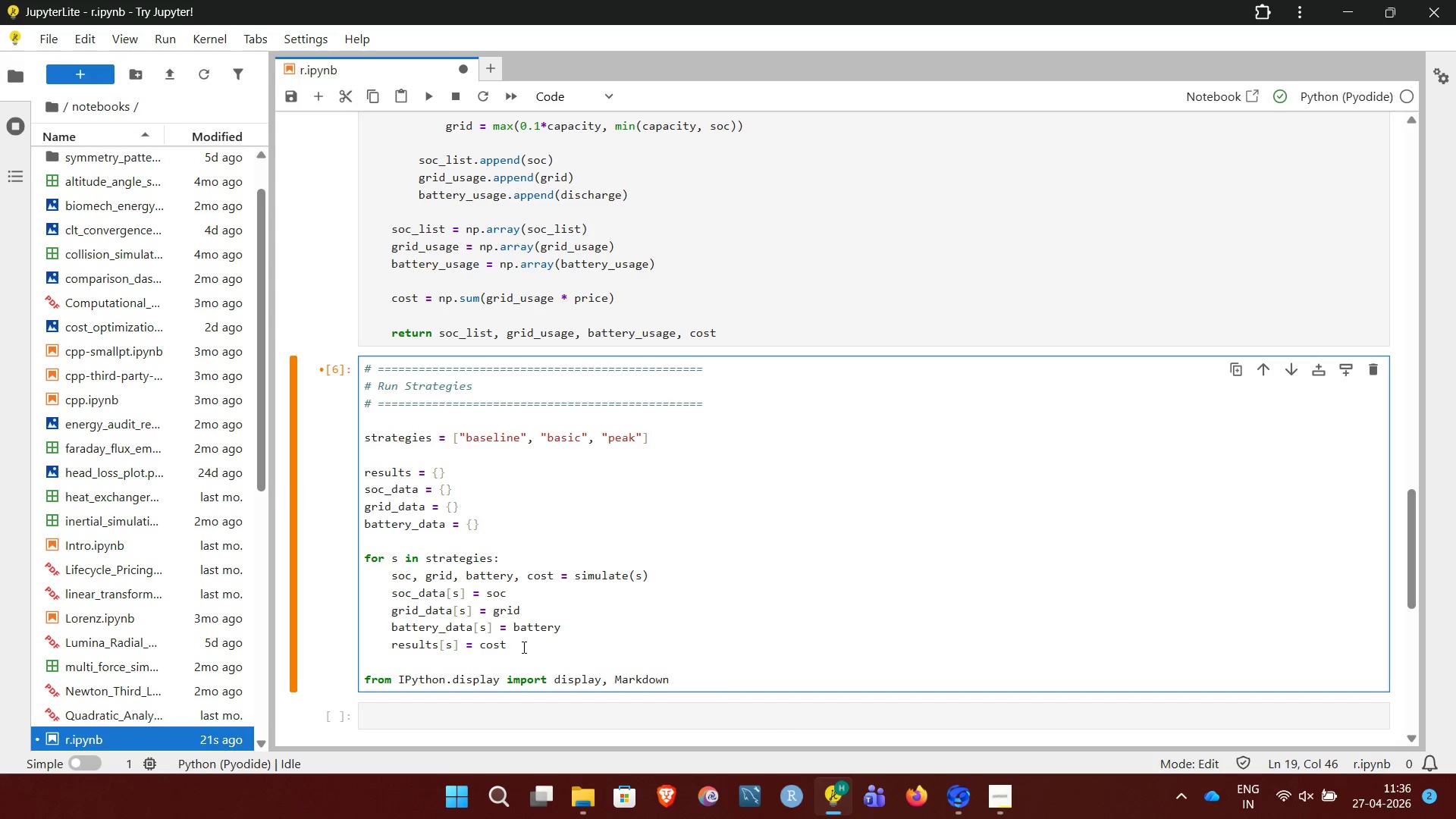 
key(Enter)
 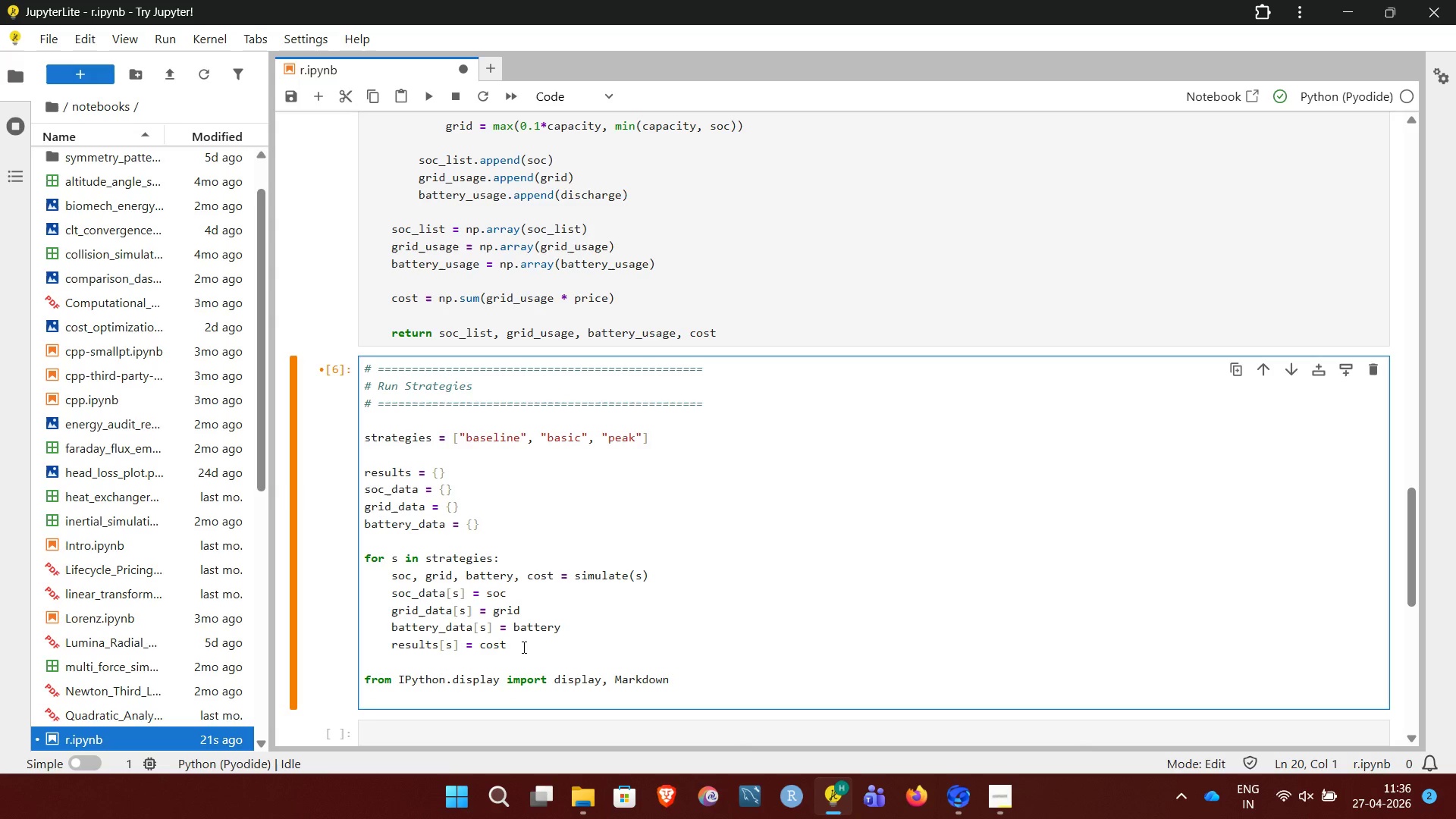 
key(Enter)
 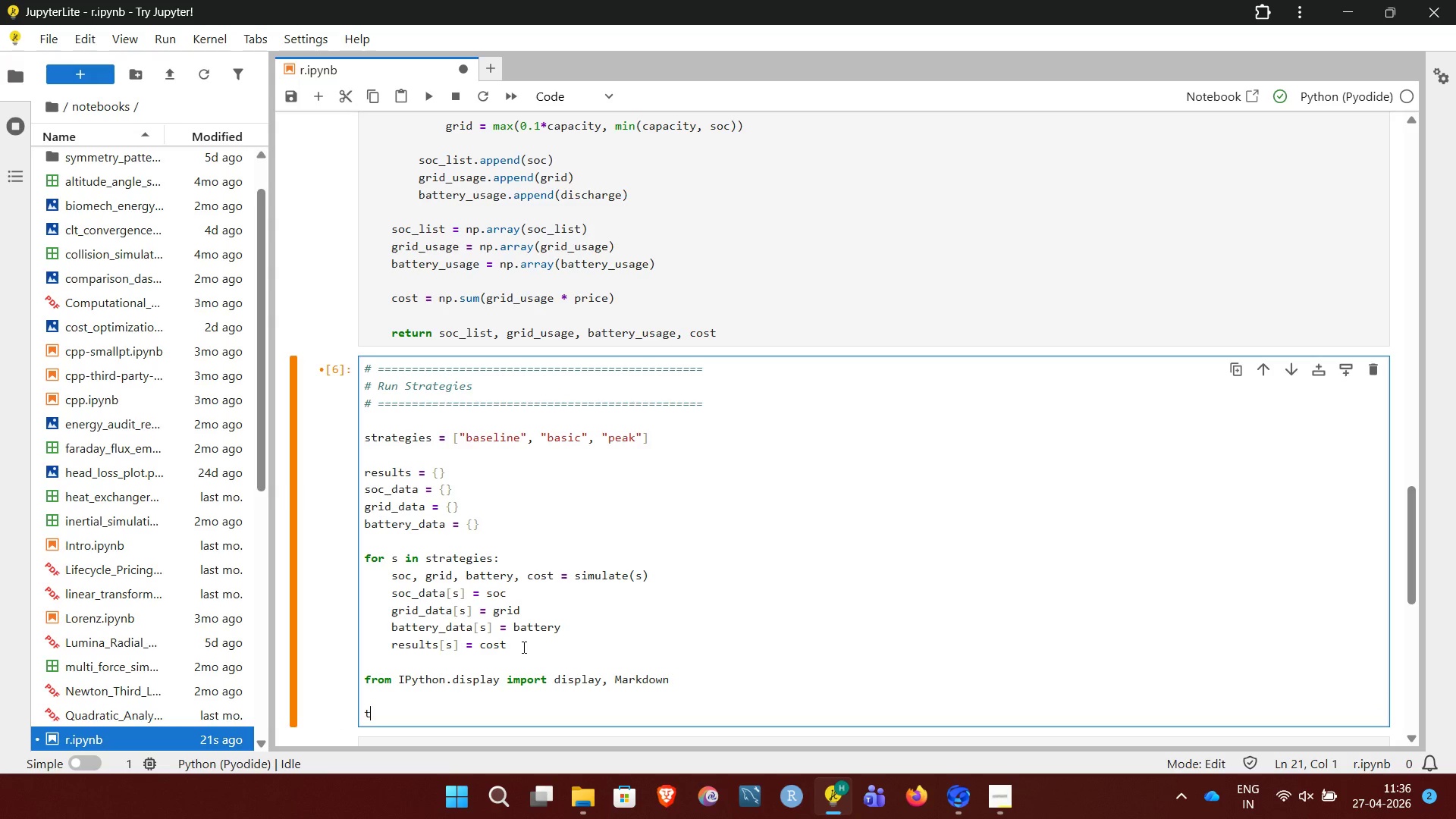 
type(table_md = "# Cost Comparison\n\n")
 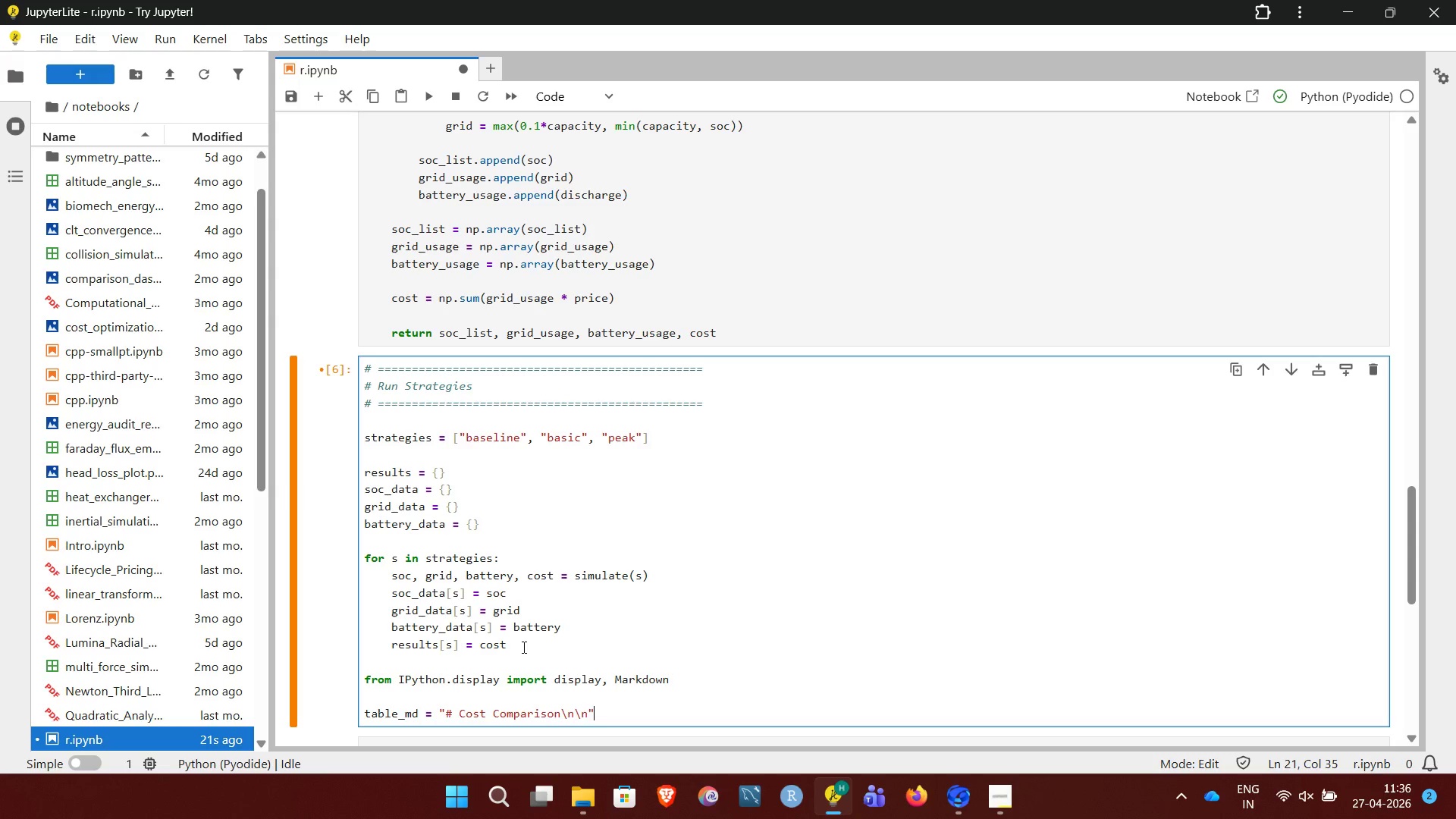 
key(Enter)
 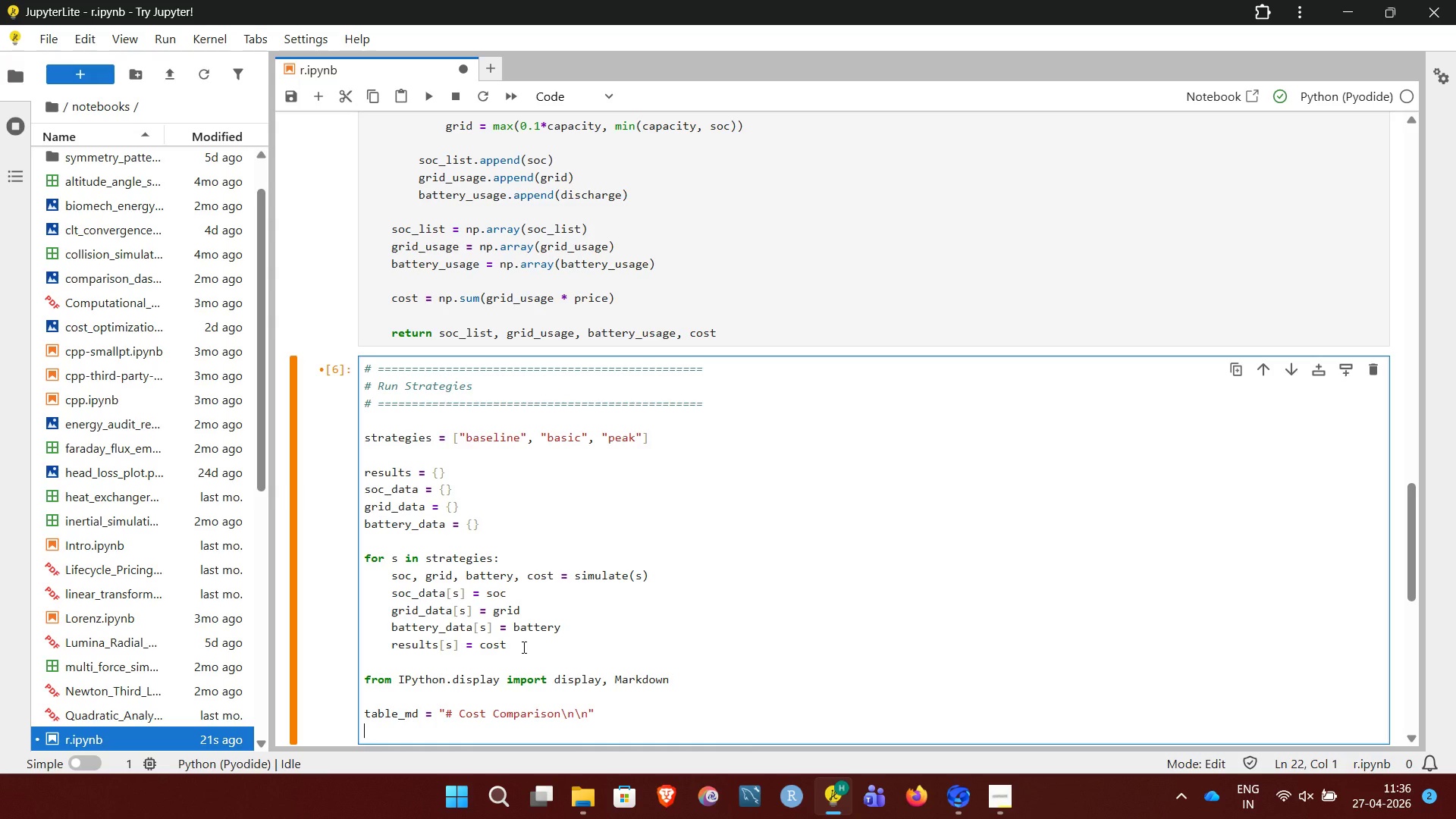 
type(table_md = +=)
key(Backspace)
key(Backspace)
key(Backspace)
key(Backspace)
type(+= "| Strategy | Total Cost|\n")
 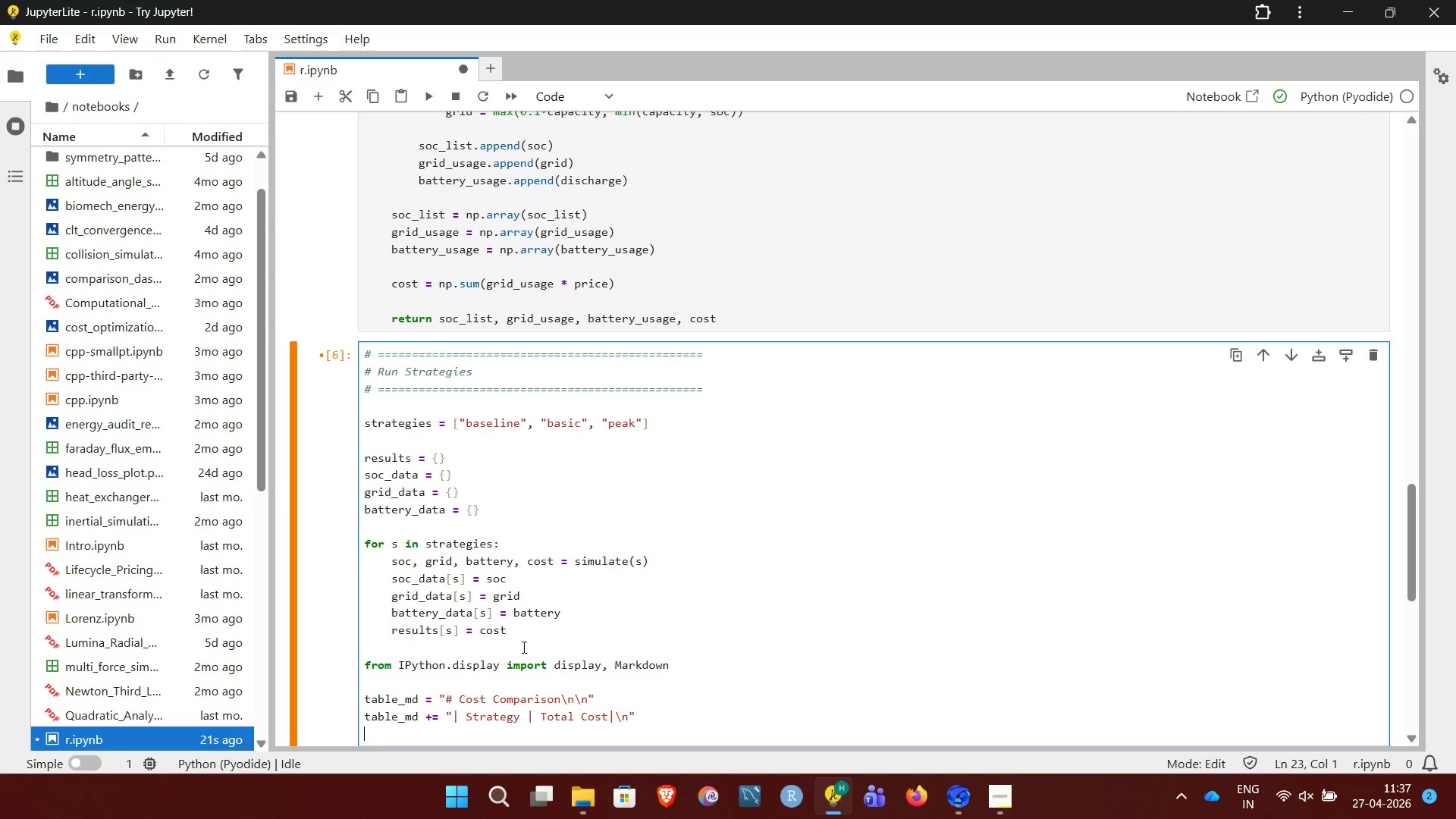 
 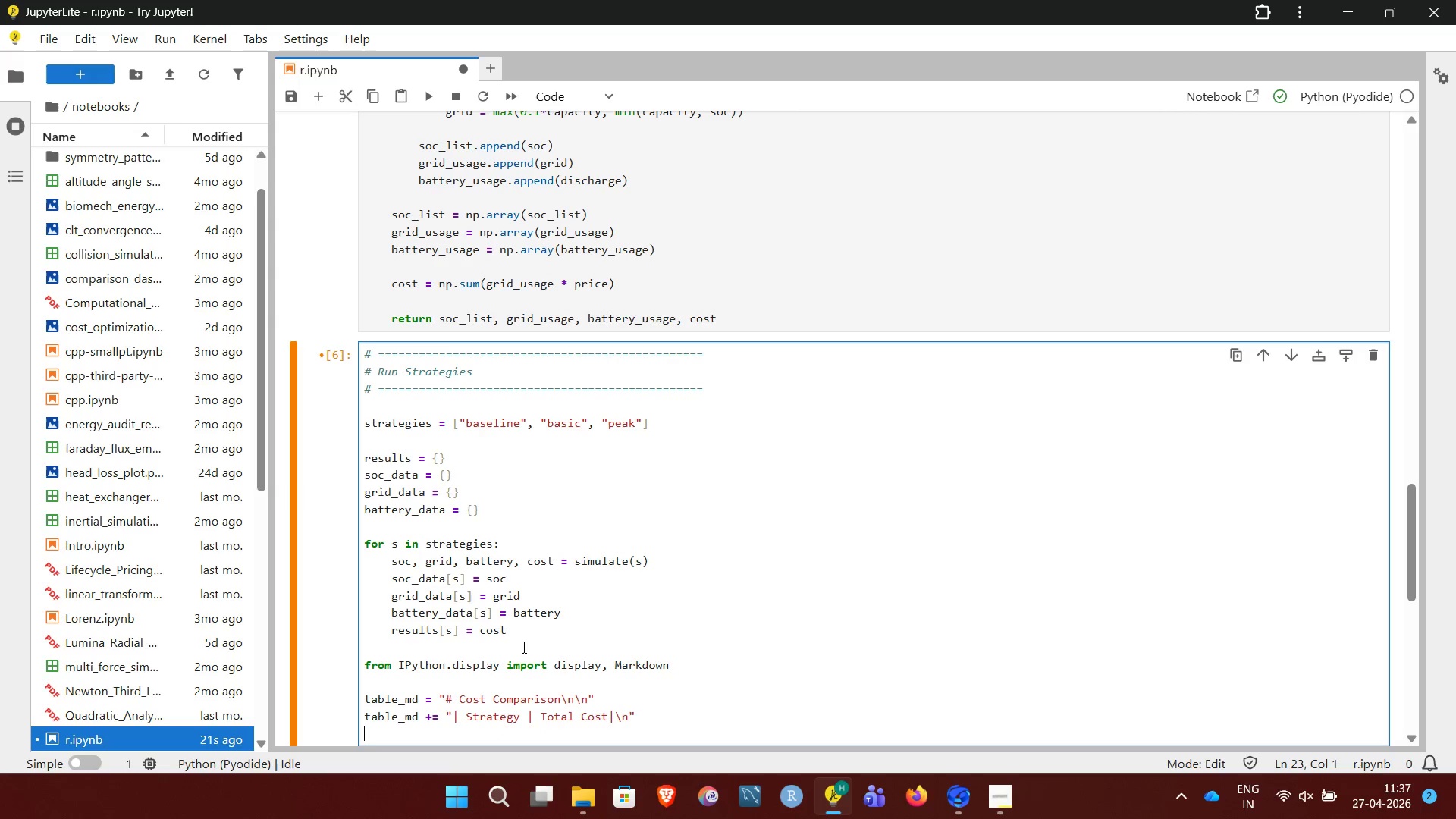 
key(Enter)
 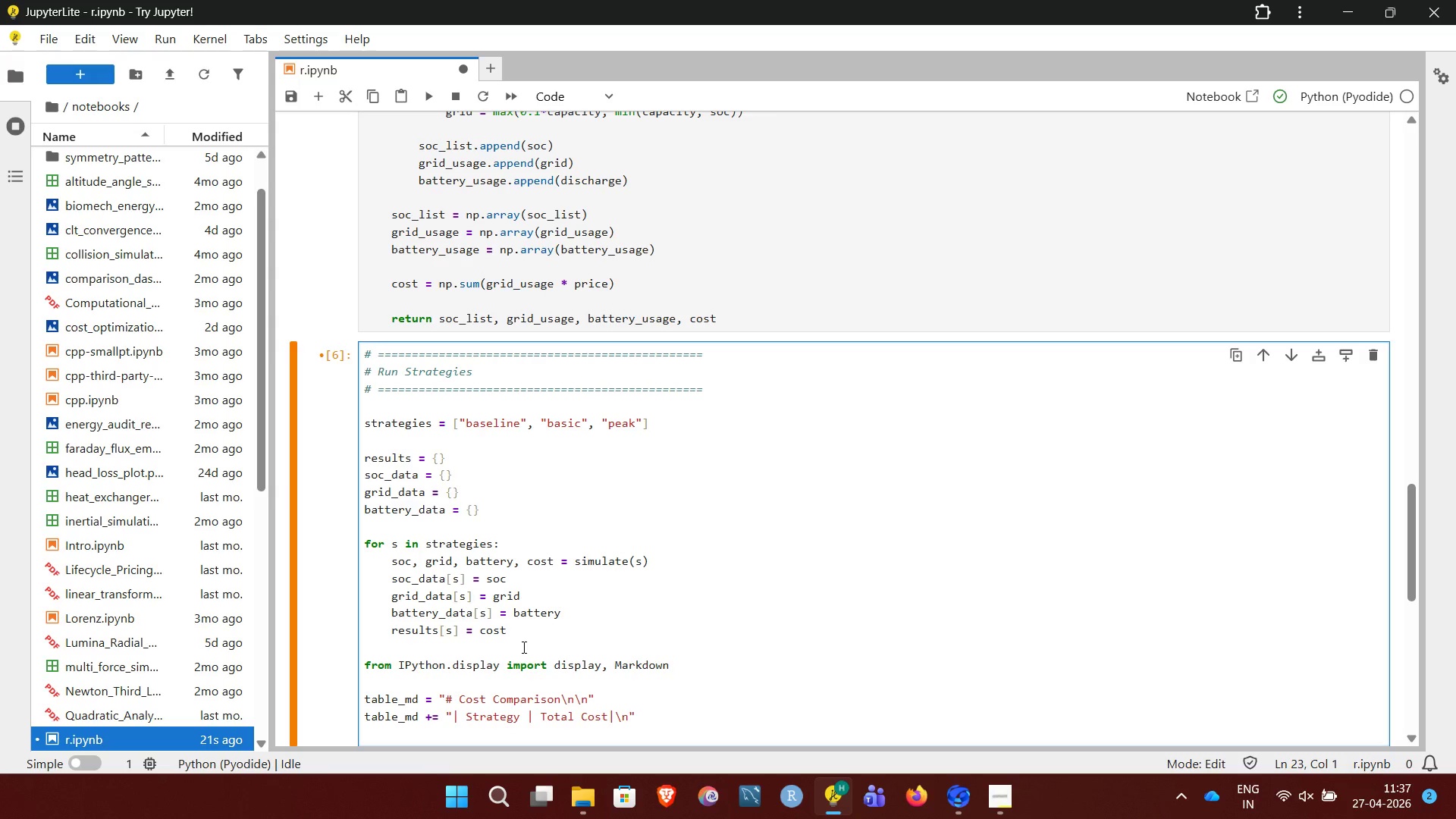 
type(table_md += "|=)
key(Backspace)
key(Backspace)
key(Backspace)
type(|---| \n")
 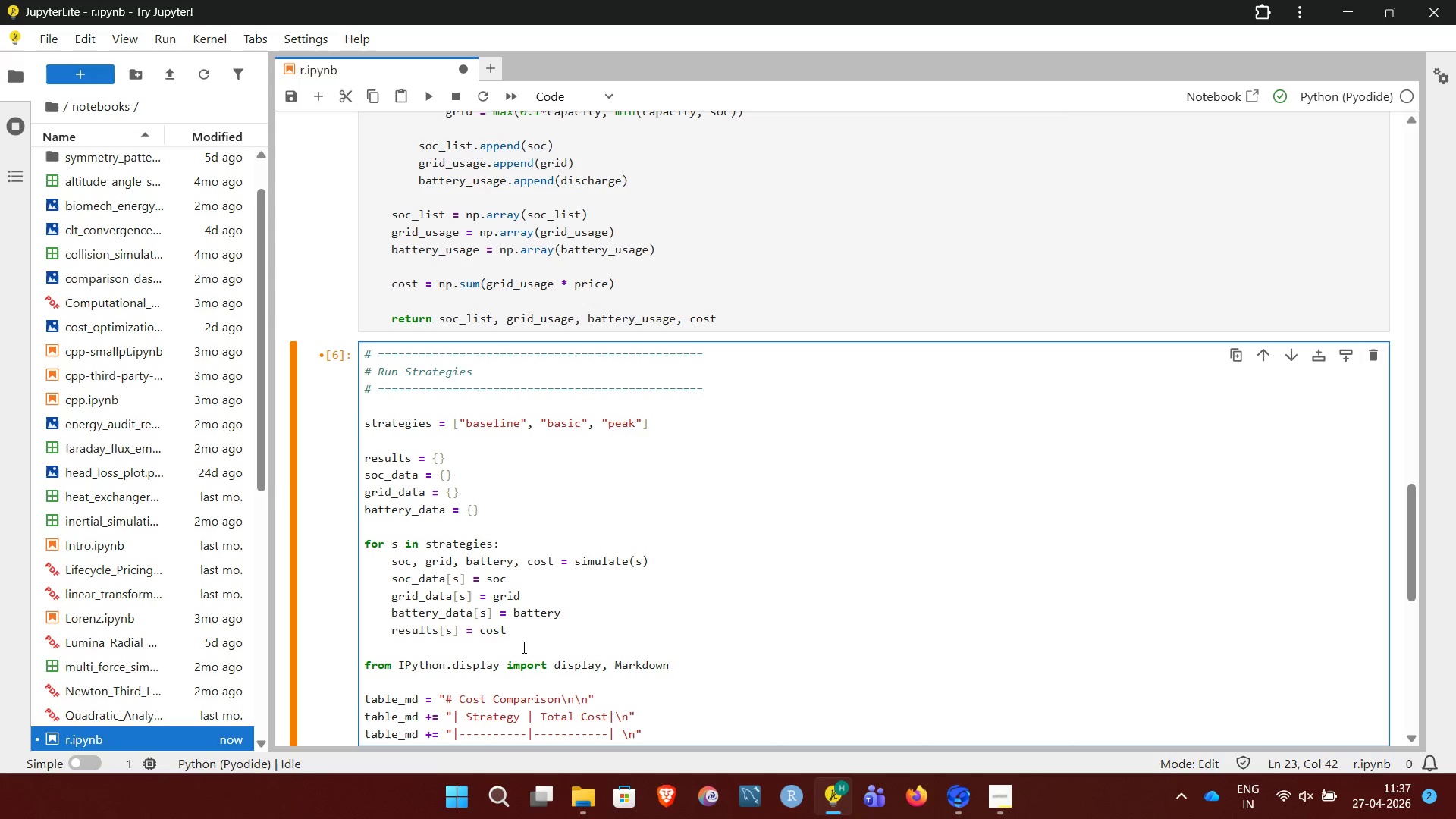 
key(Backspace)
 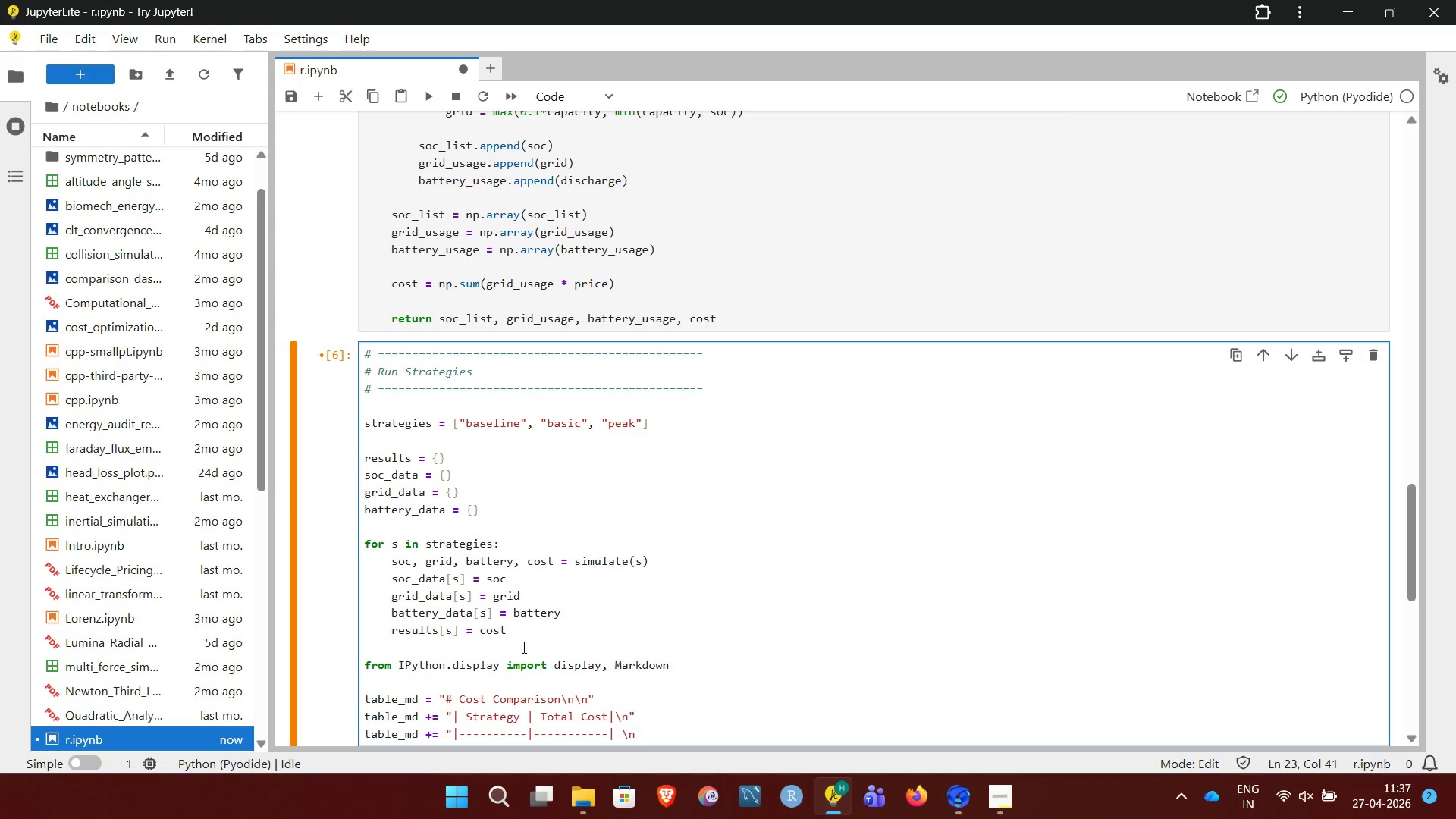 
key(Backspace)
 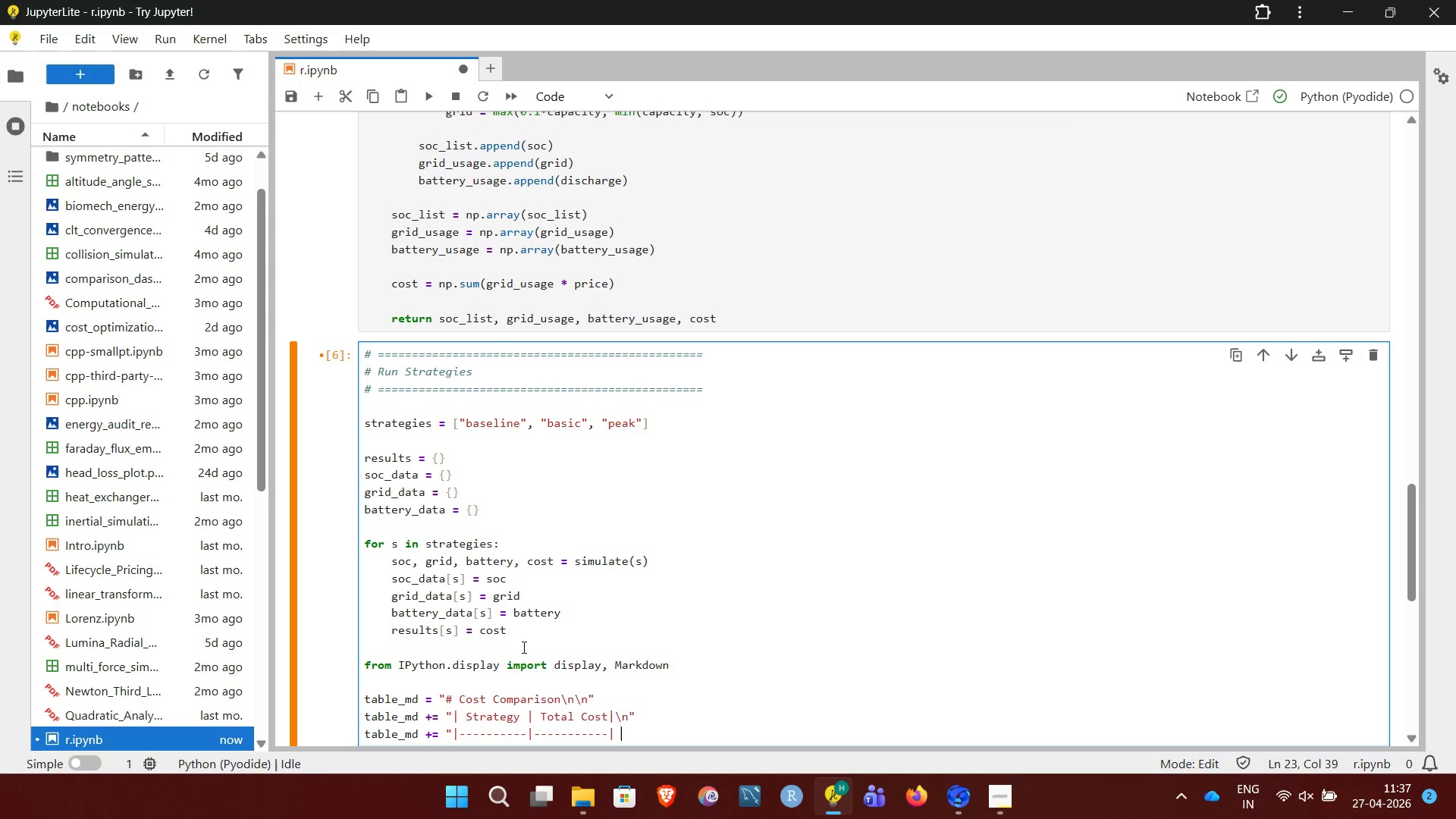 
key(Backspace)
 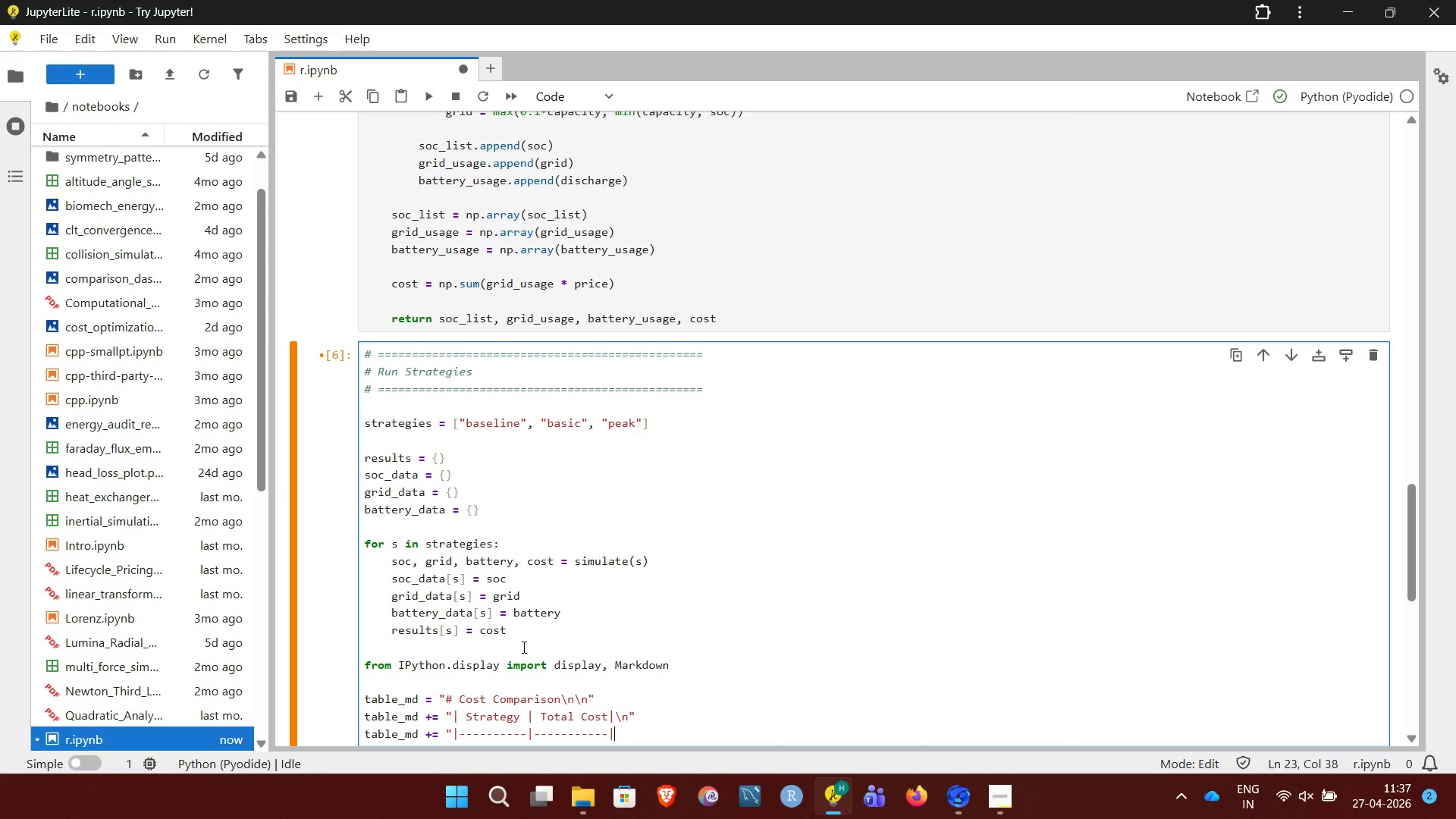 
key(Backspace)
 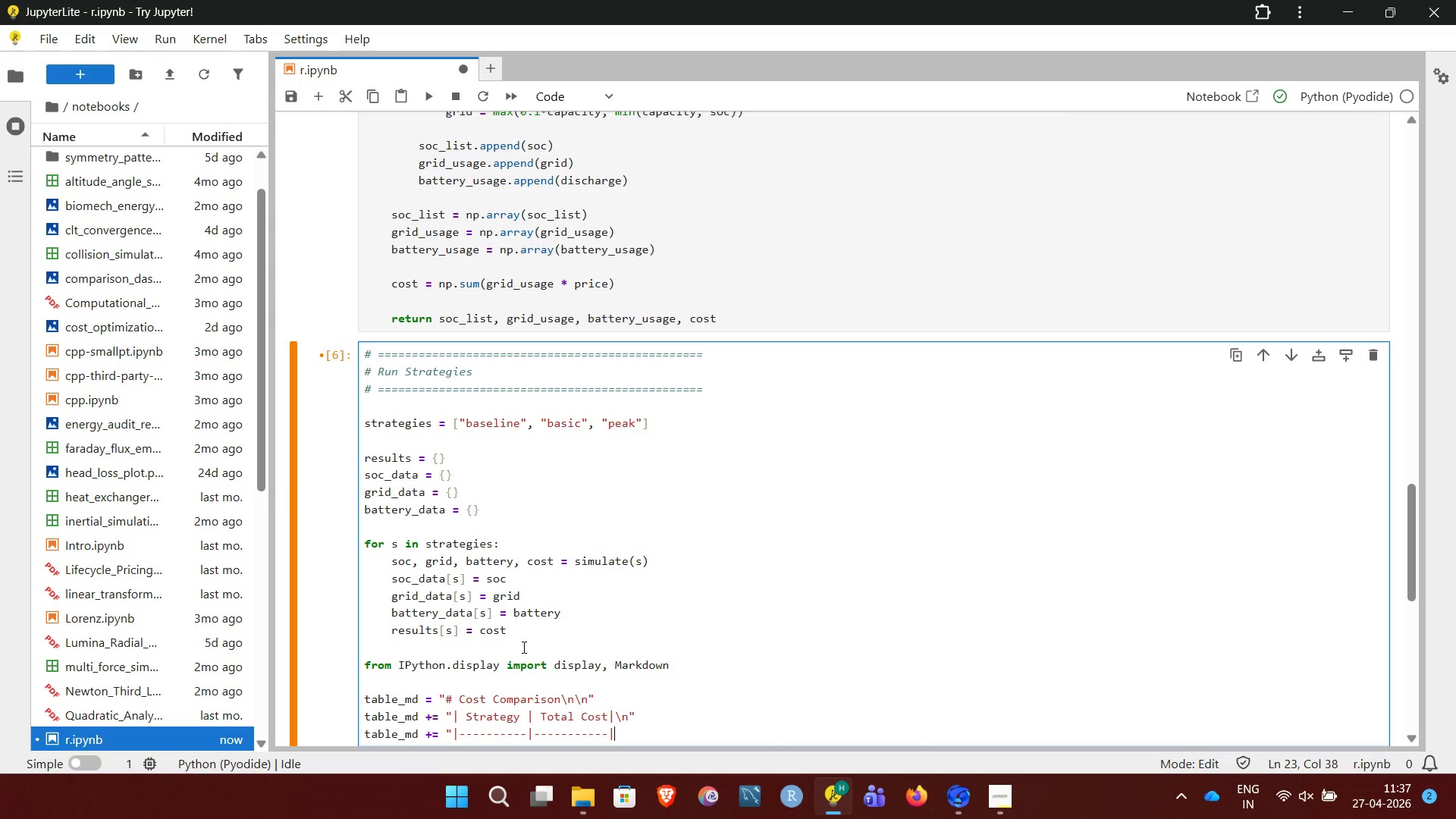 
key(Backslash)
 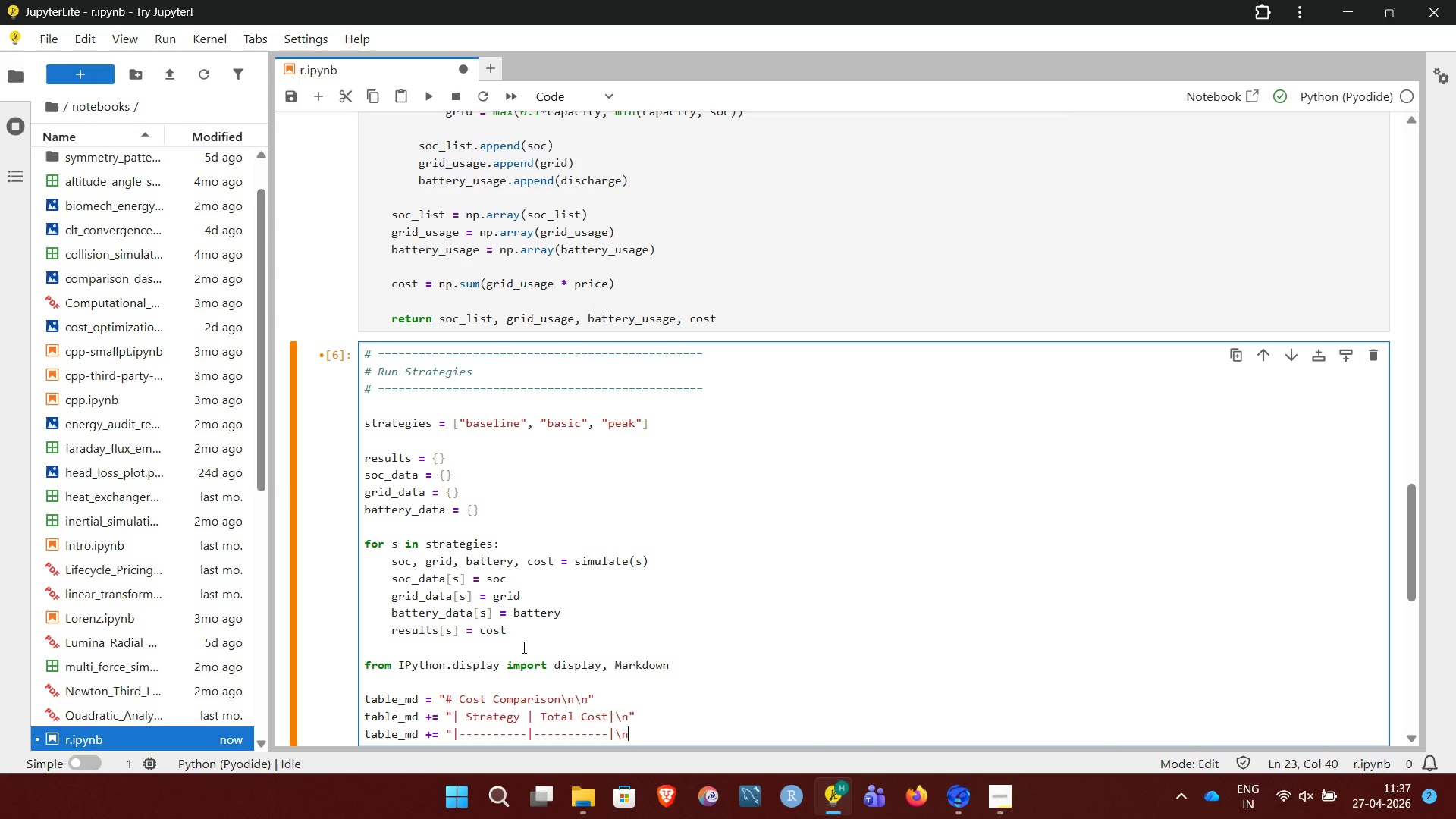 
key(N)
 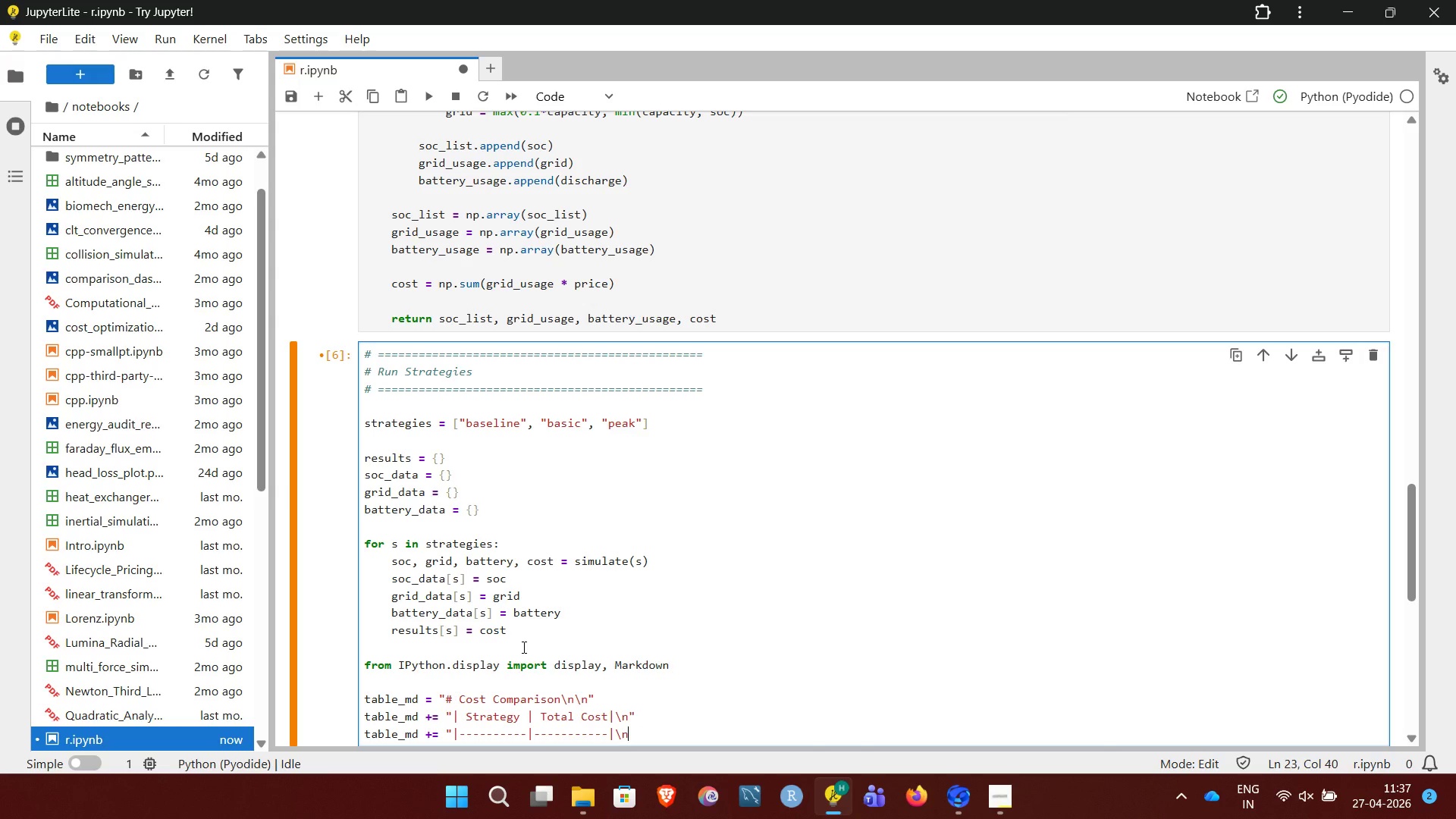 
key(Shift+Quote)
 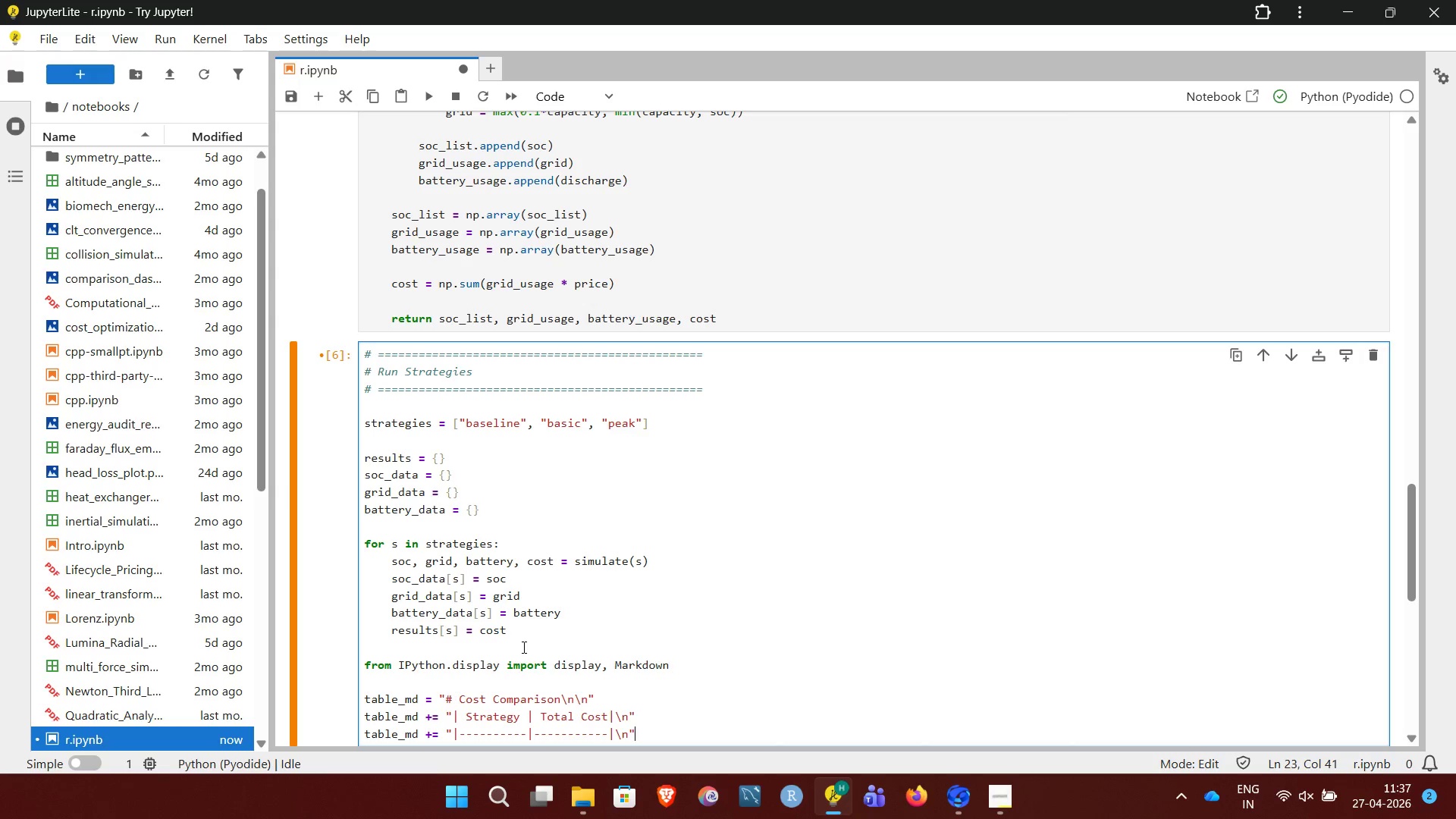 
key(Enter)
 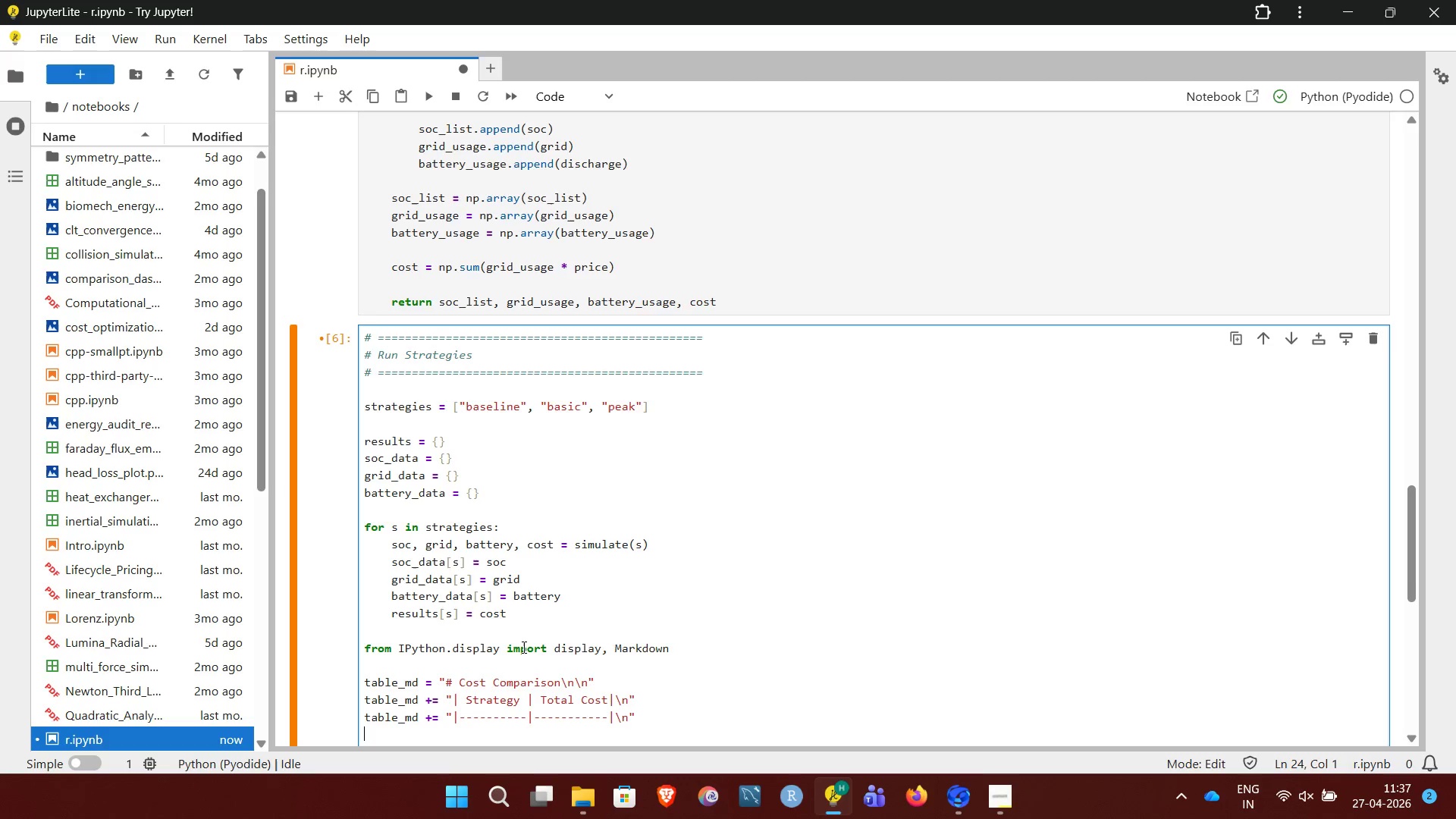 
key(Enter)
 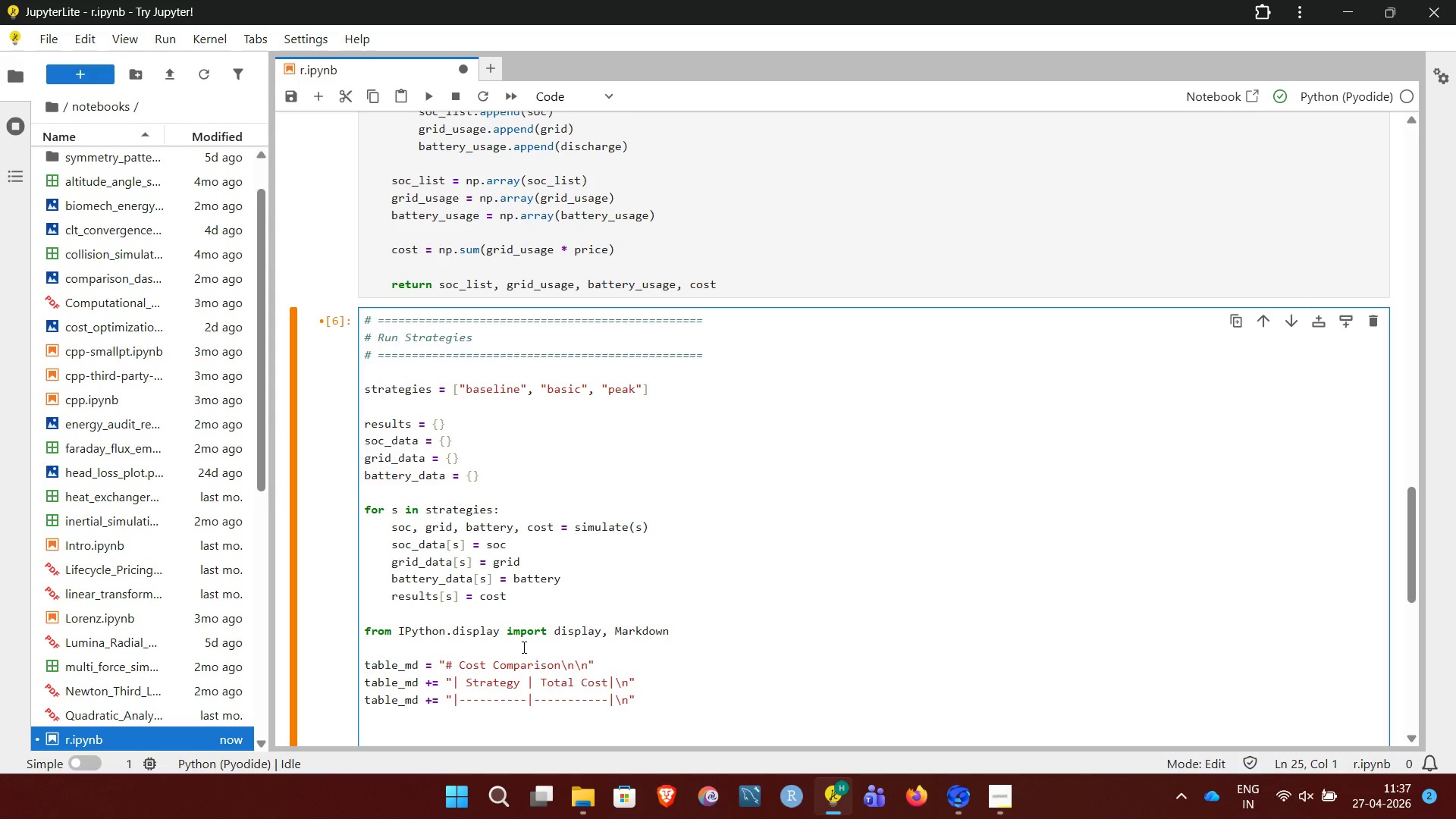 
type(for k, v in results.items():)
 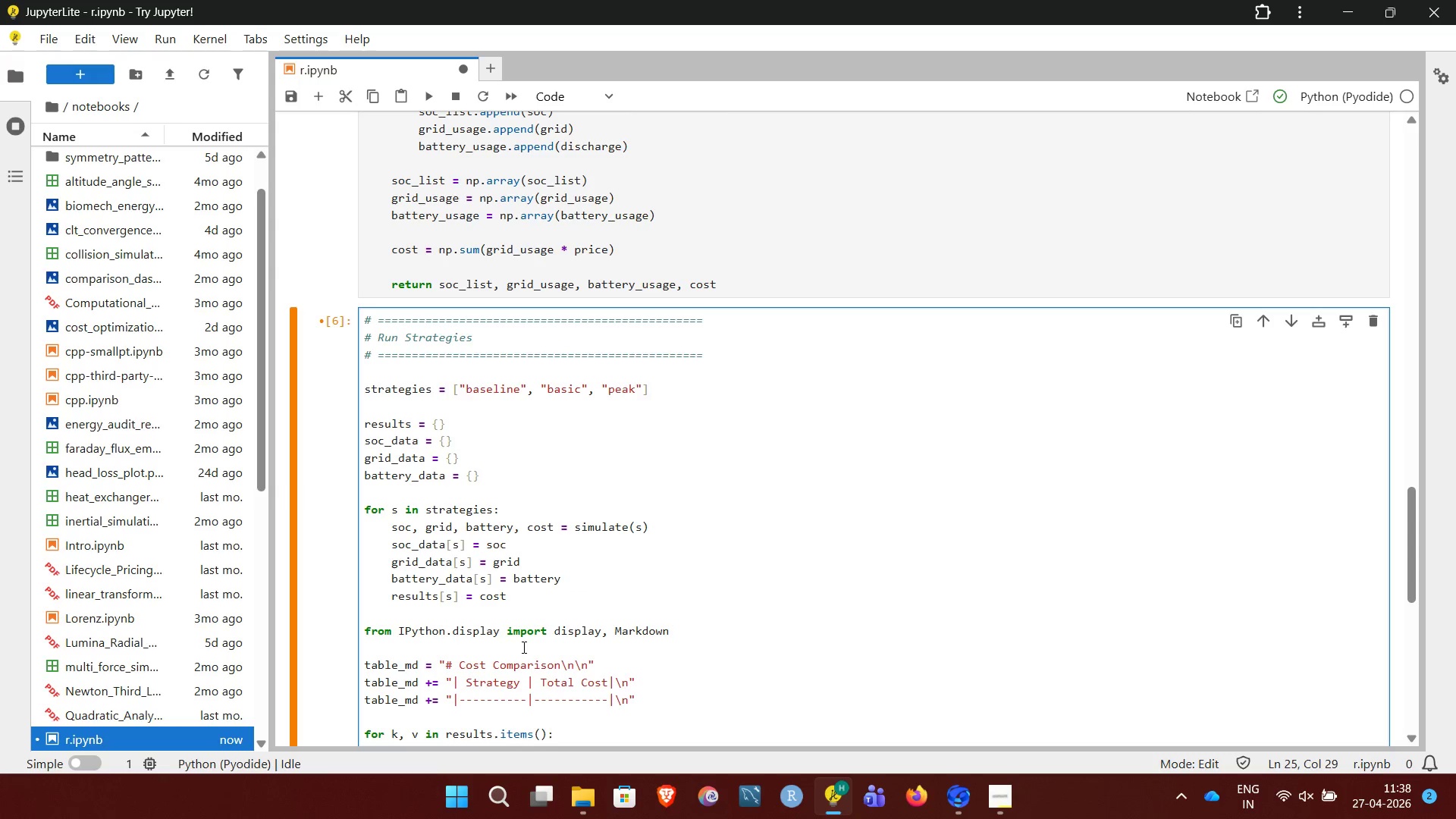 
key(Enter)
 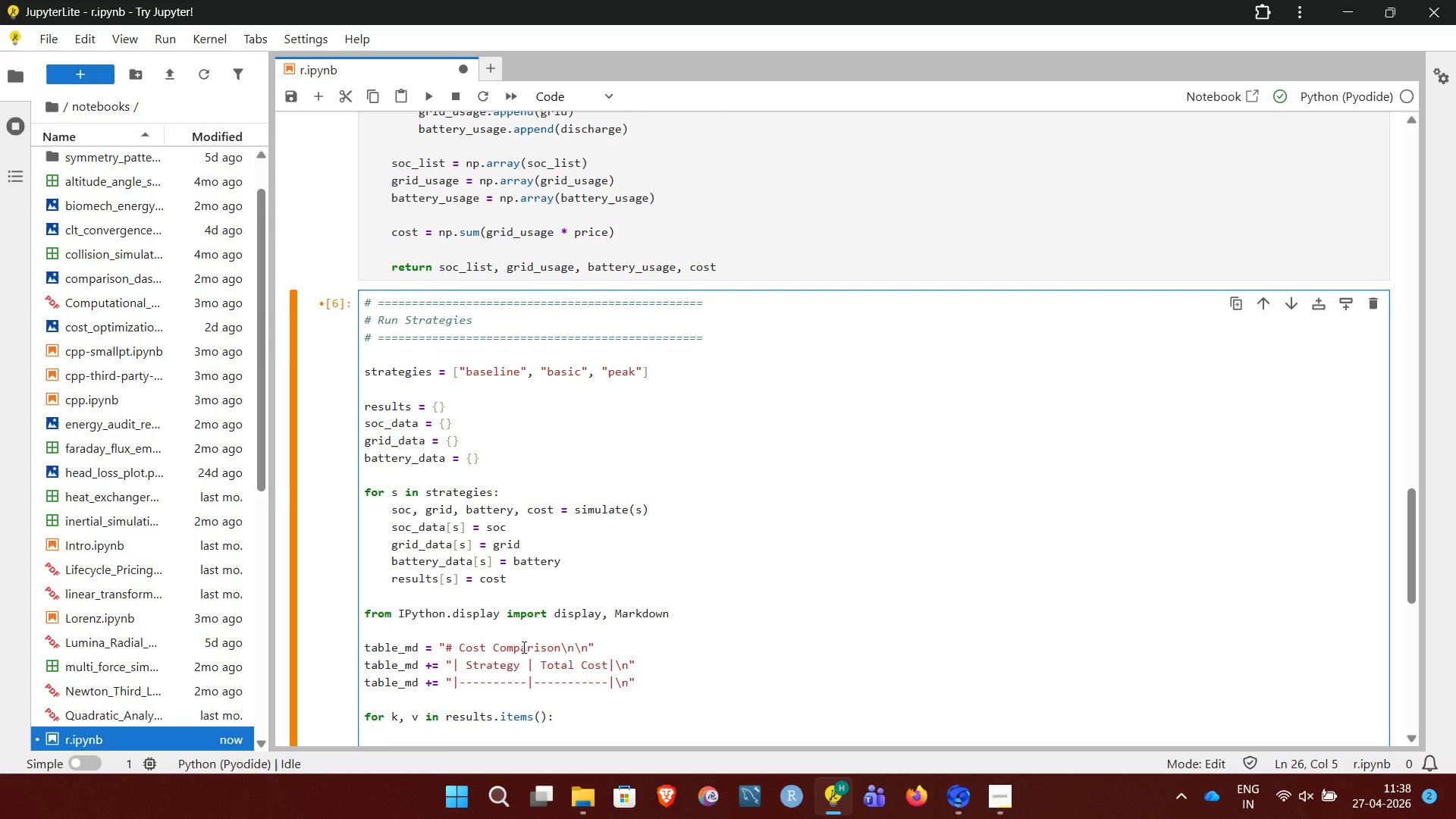 
type(table_md += f"| {k.capitalize()} | {round(v,2)} | \)
key(Backspace)
key(Backspace)
type(\n")
 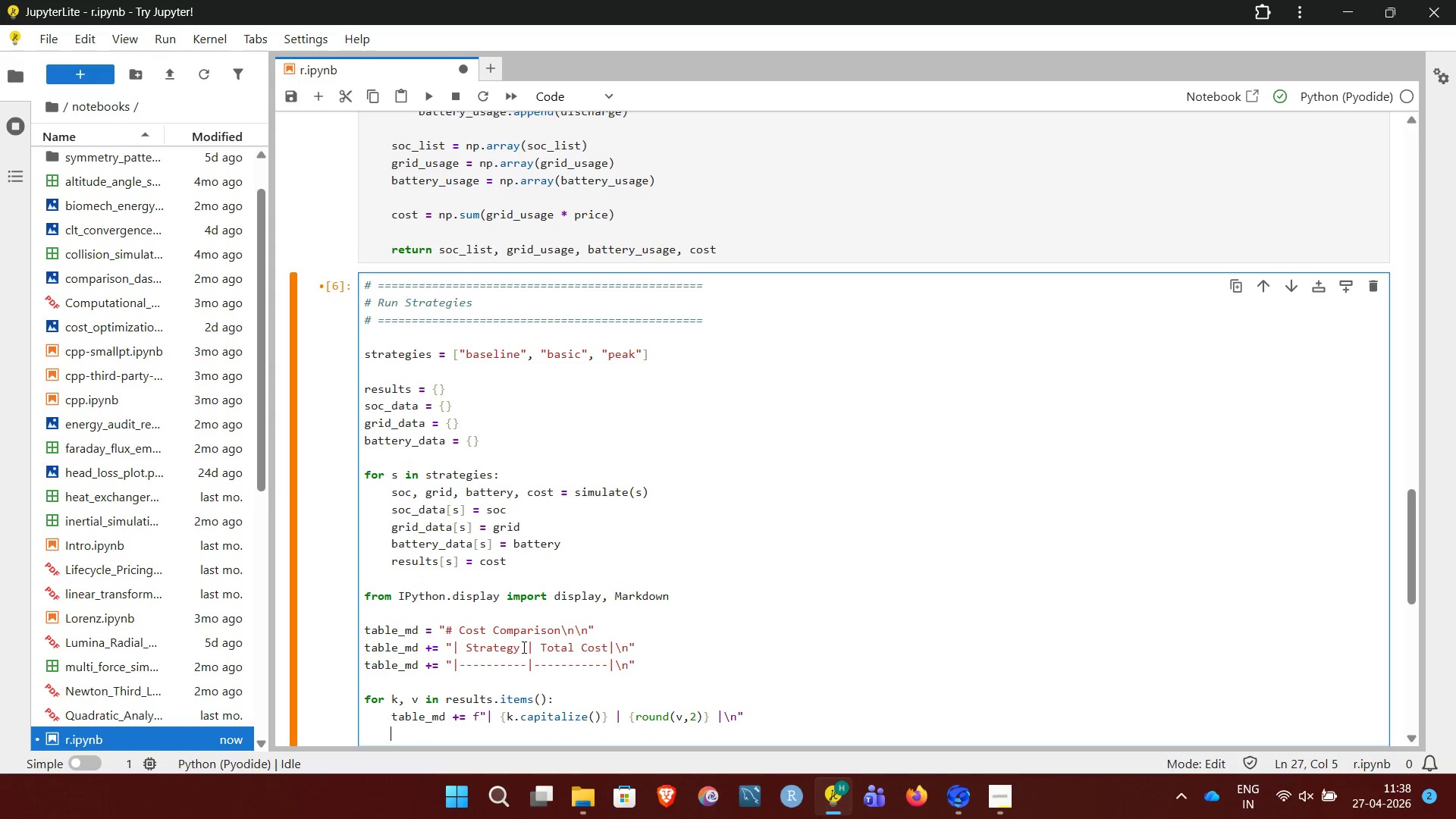 
 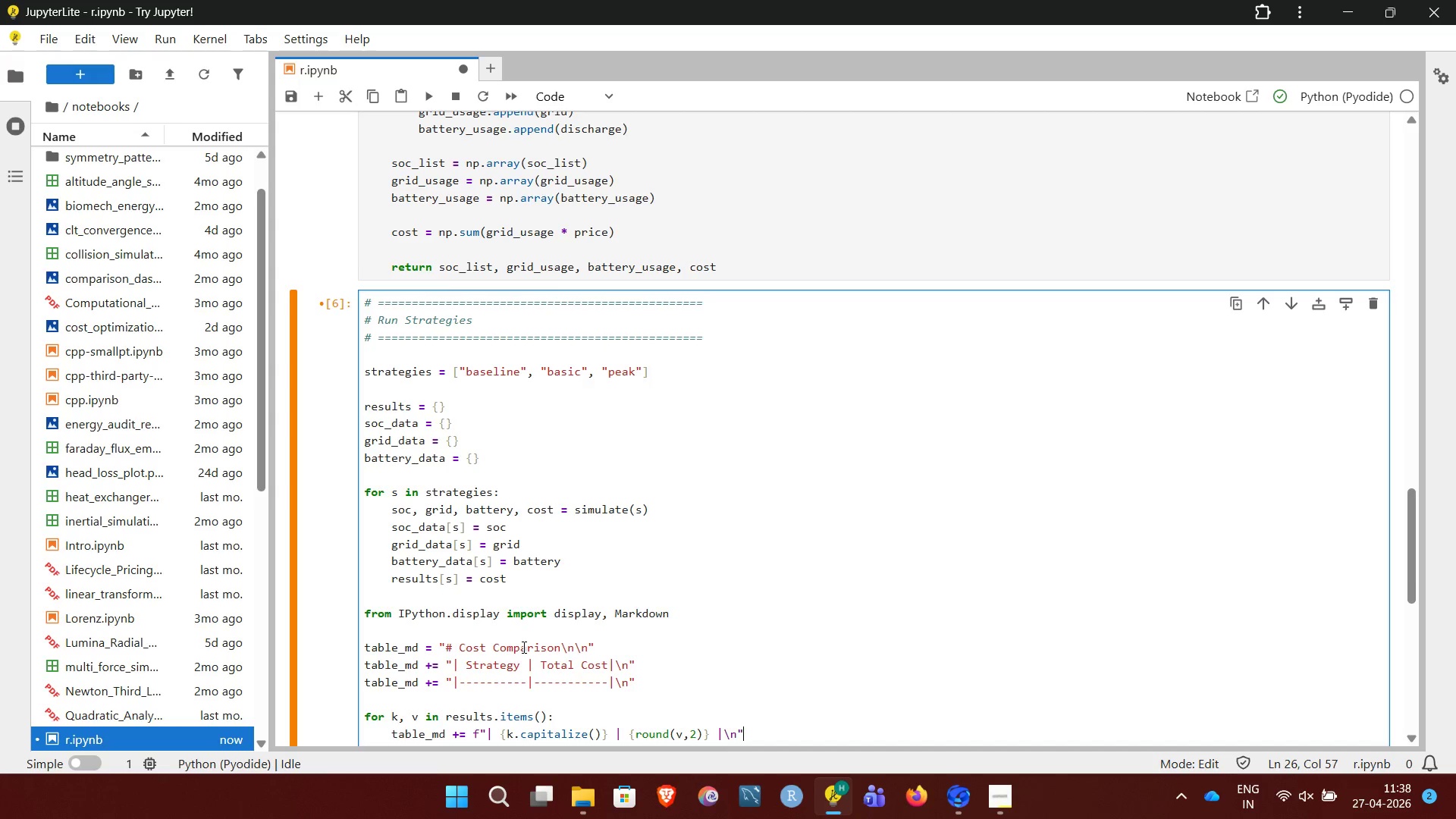 
key(Enter)
 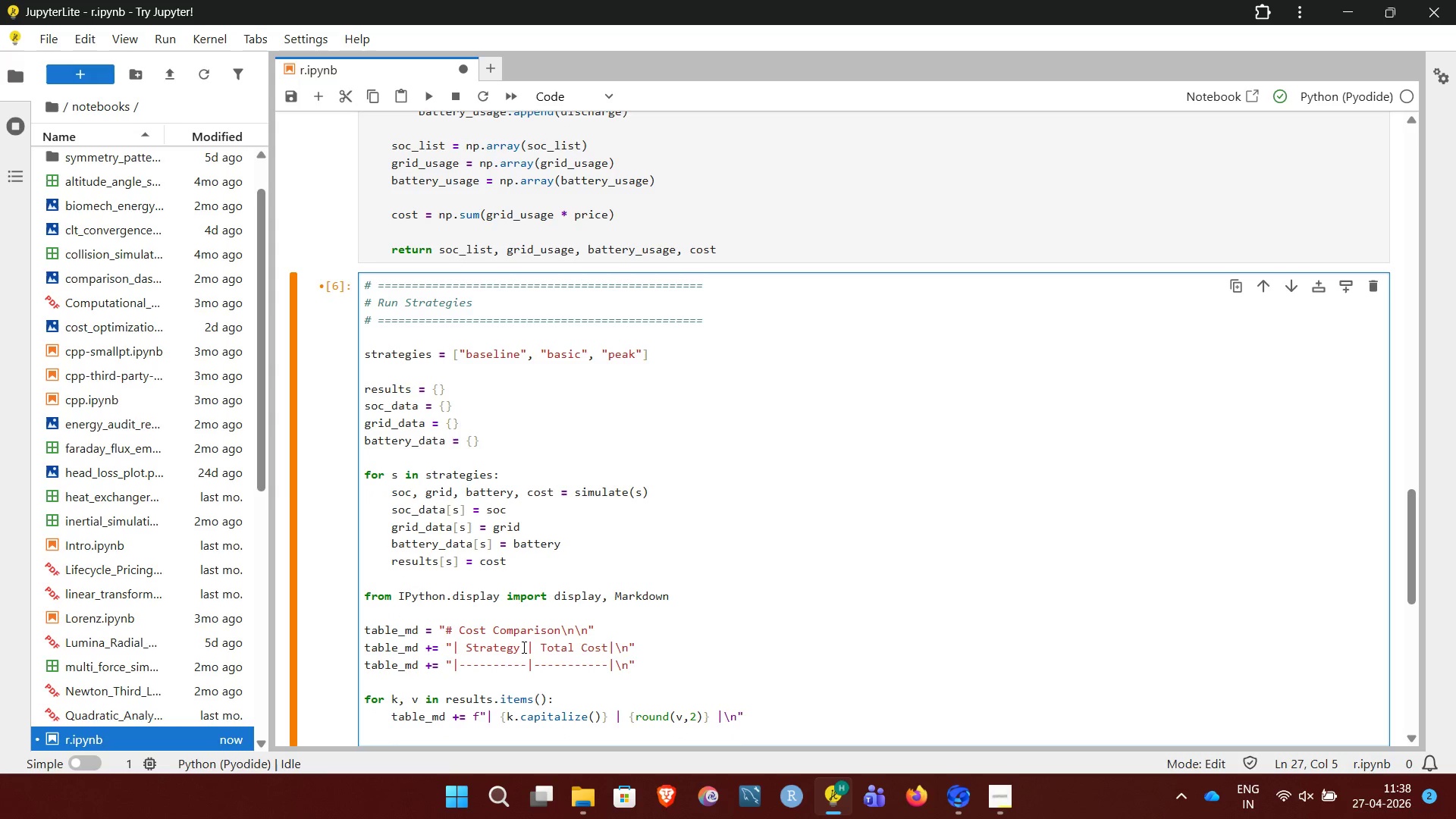 
key(Enter)
 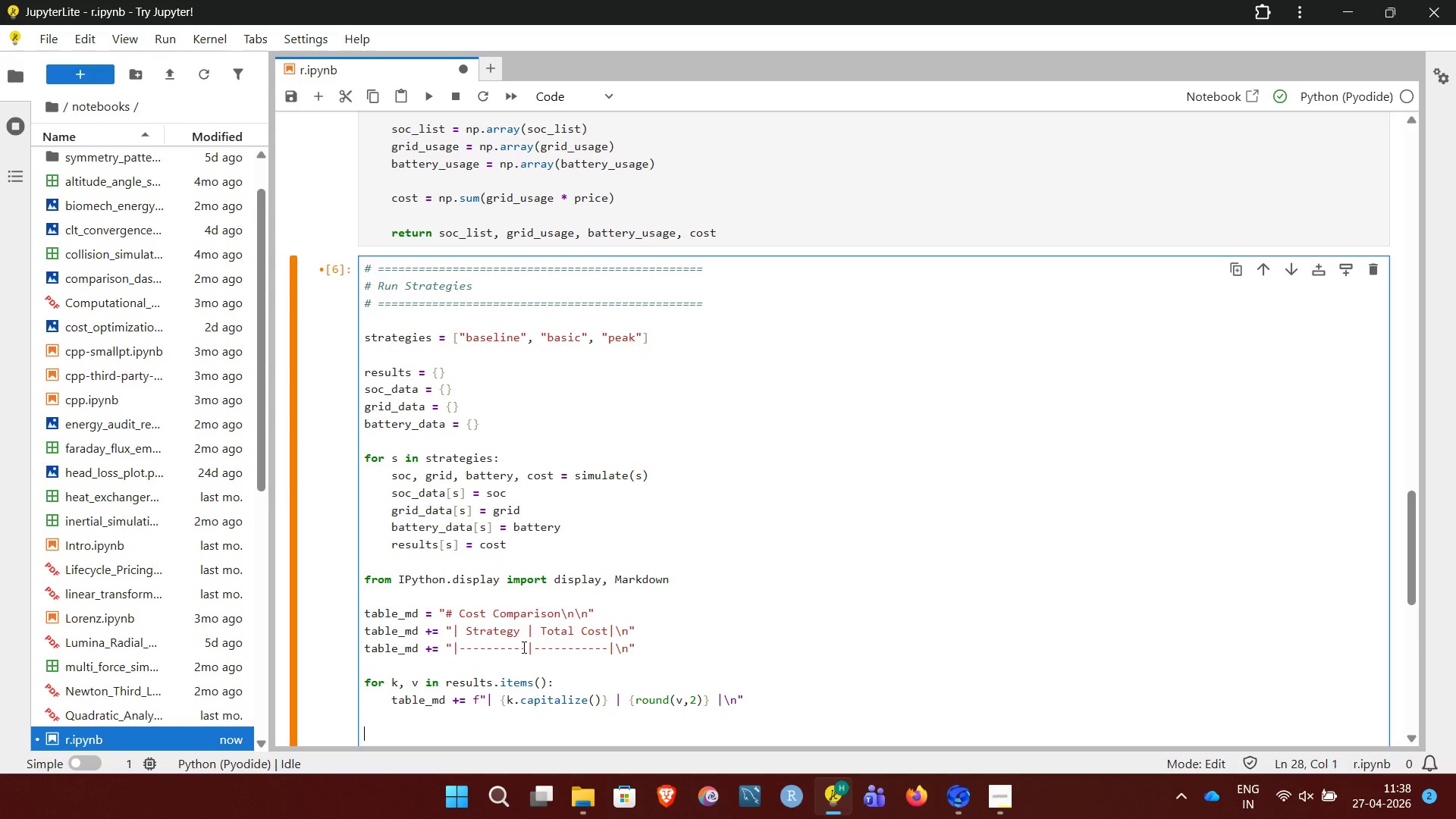 
key(Backspace)
type(display(Markdown(table_md)))
 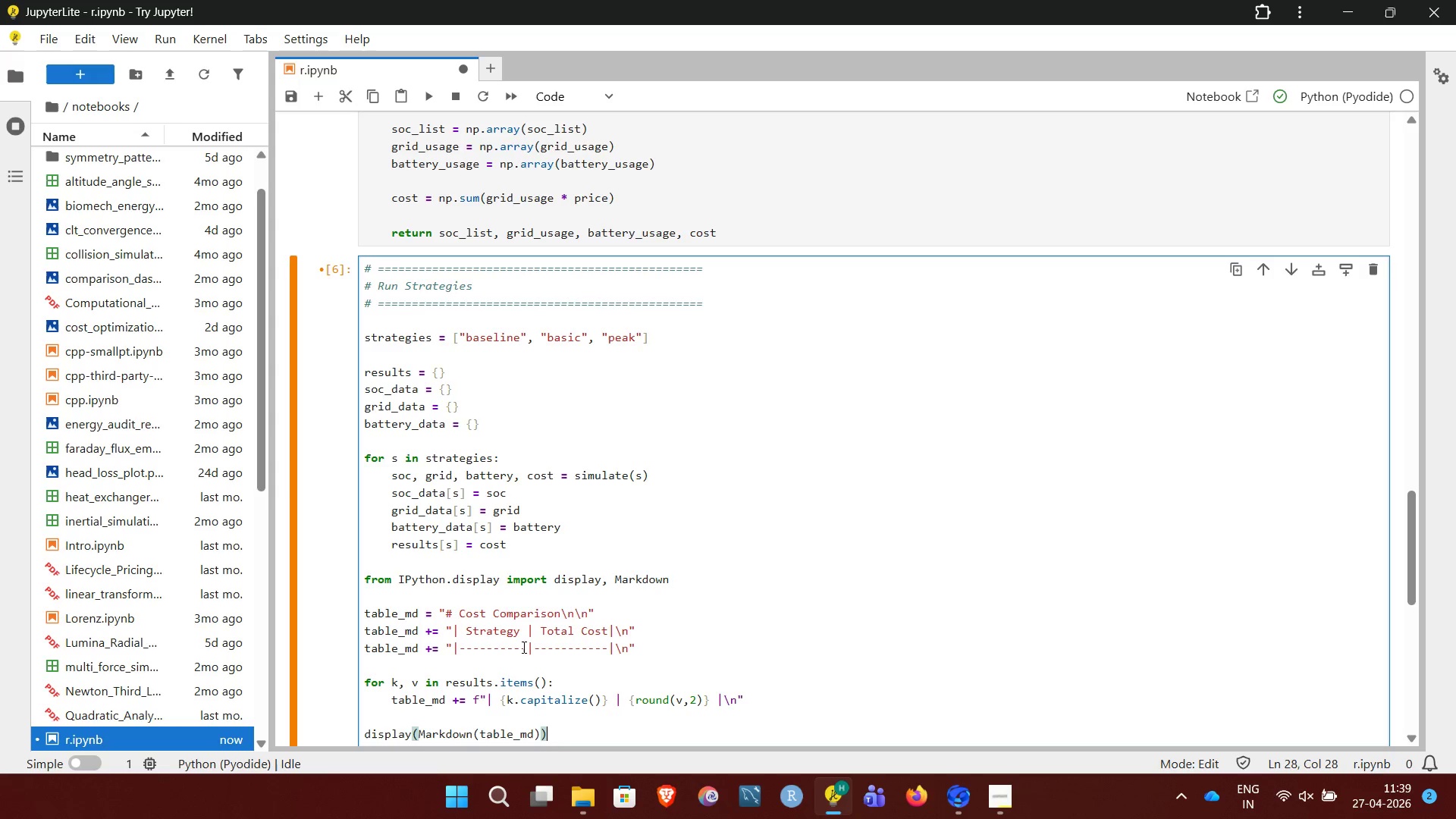 
key(Shift+Enter)
 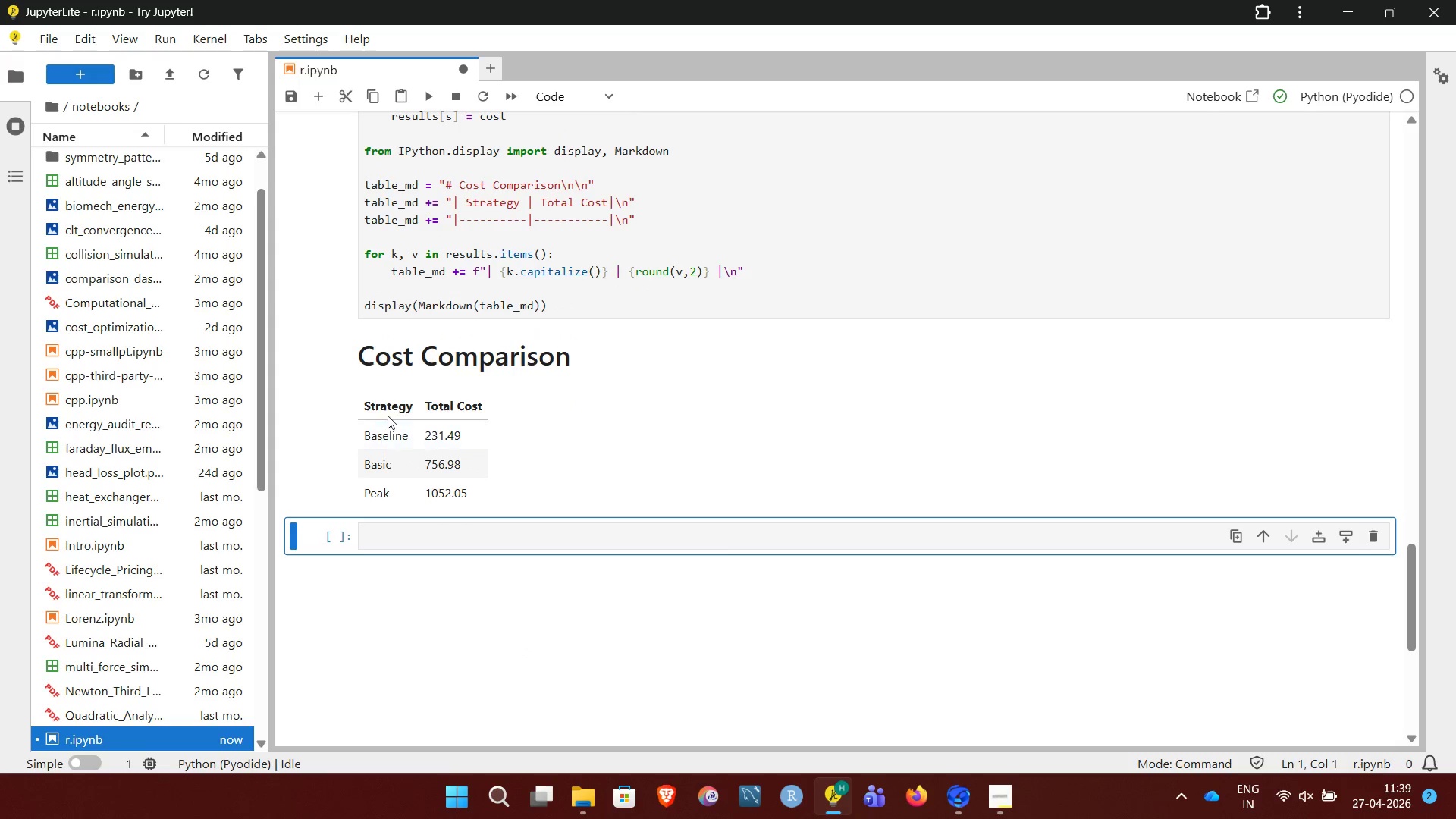 
left_click([377, 444])
 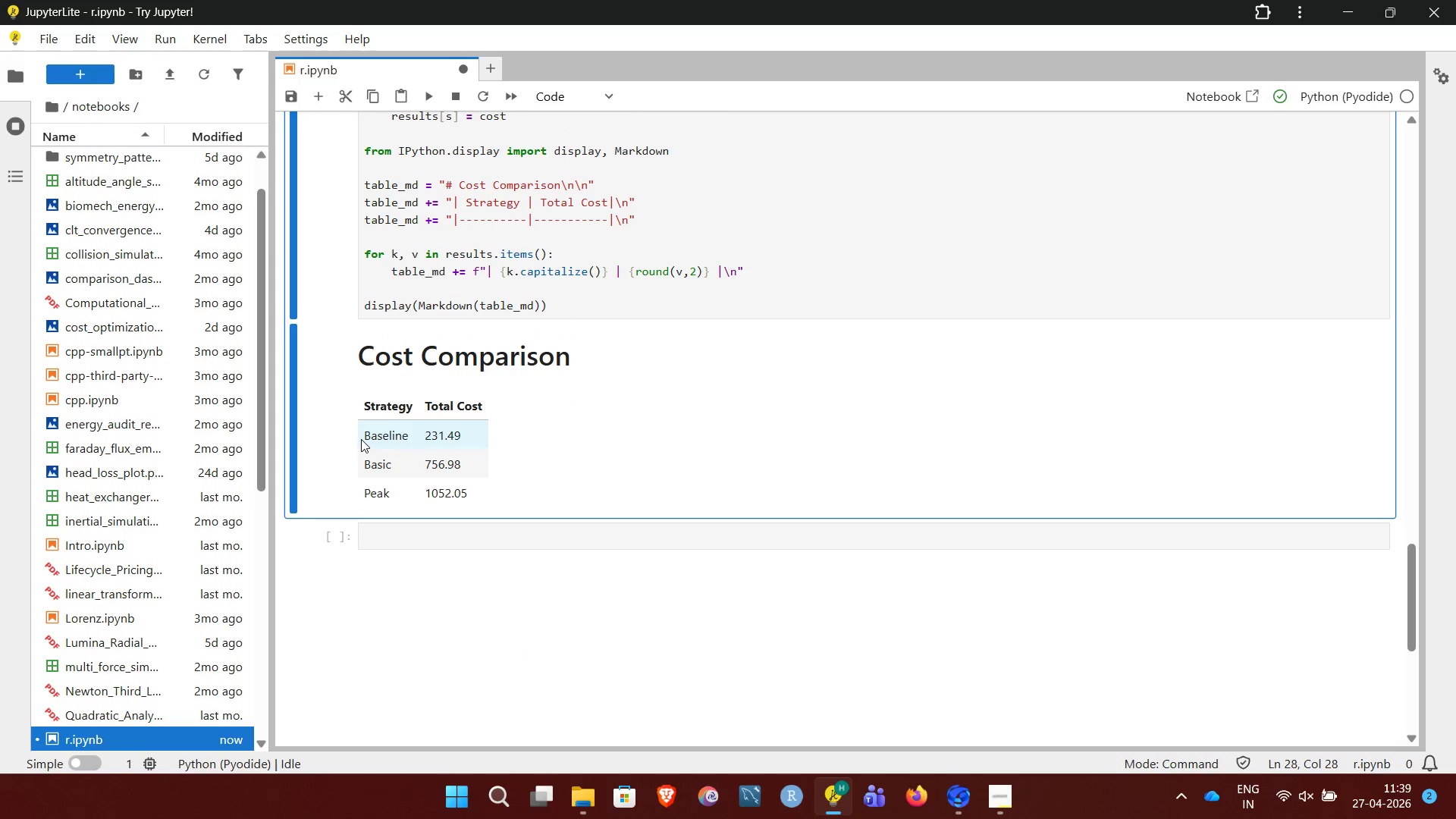 
left_click_drag(start_coordinate=[360, 439], to_coordinate=[472, 448])
 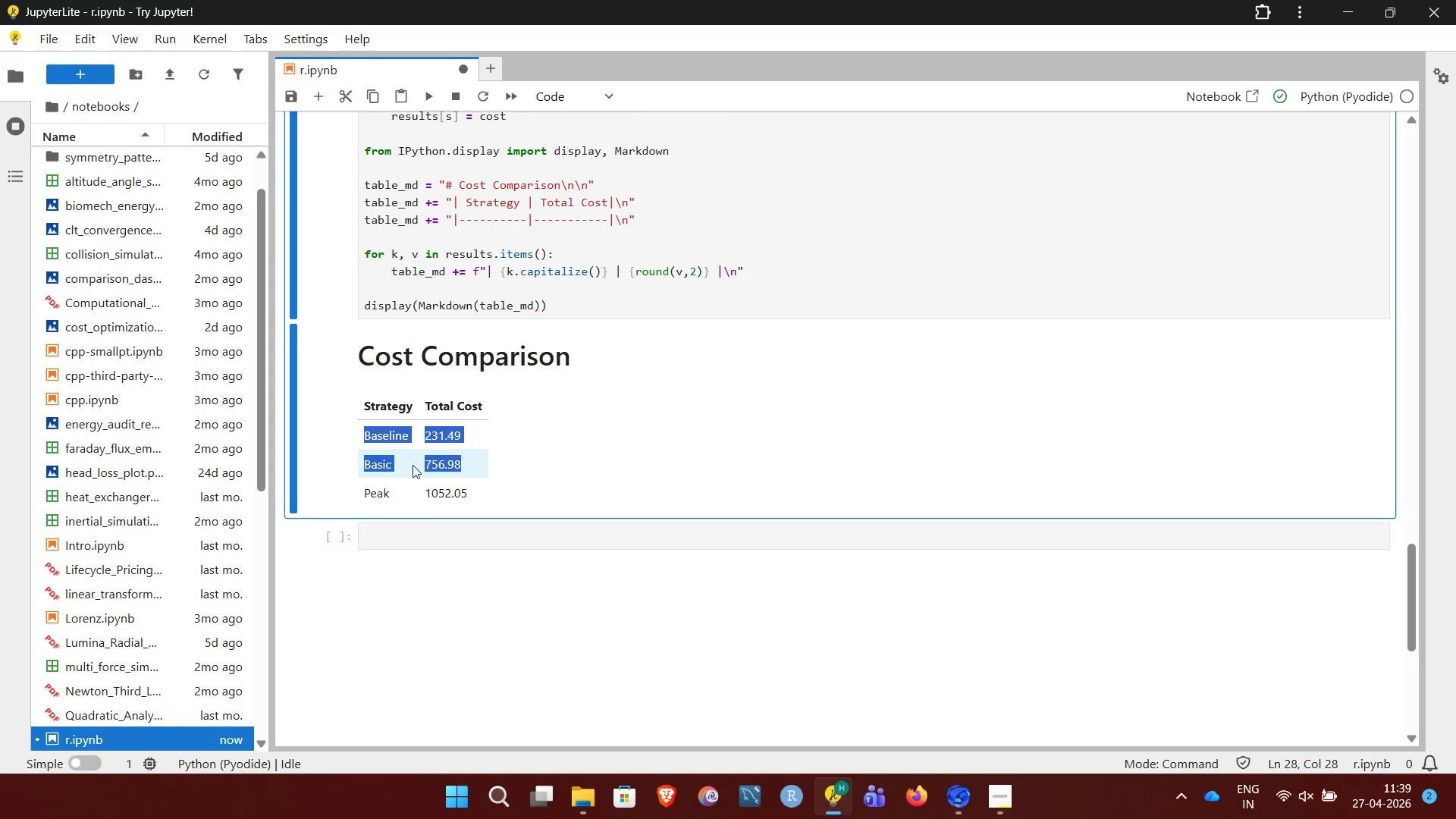 
left_click([413, 465])
 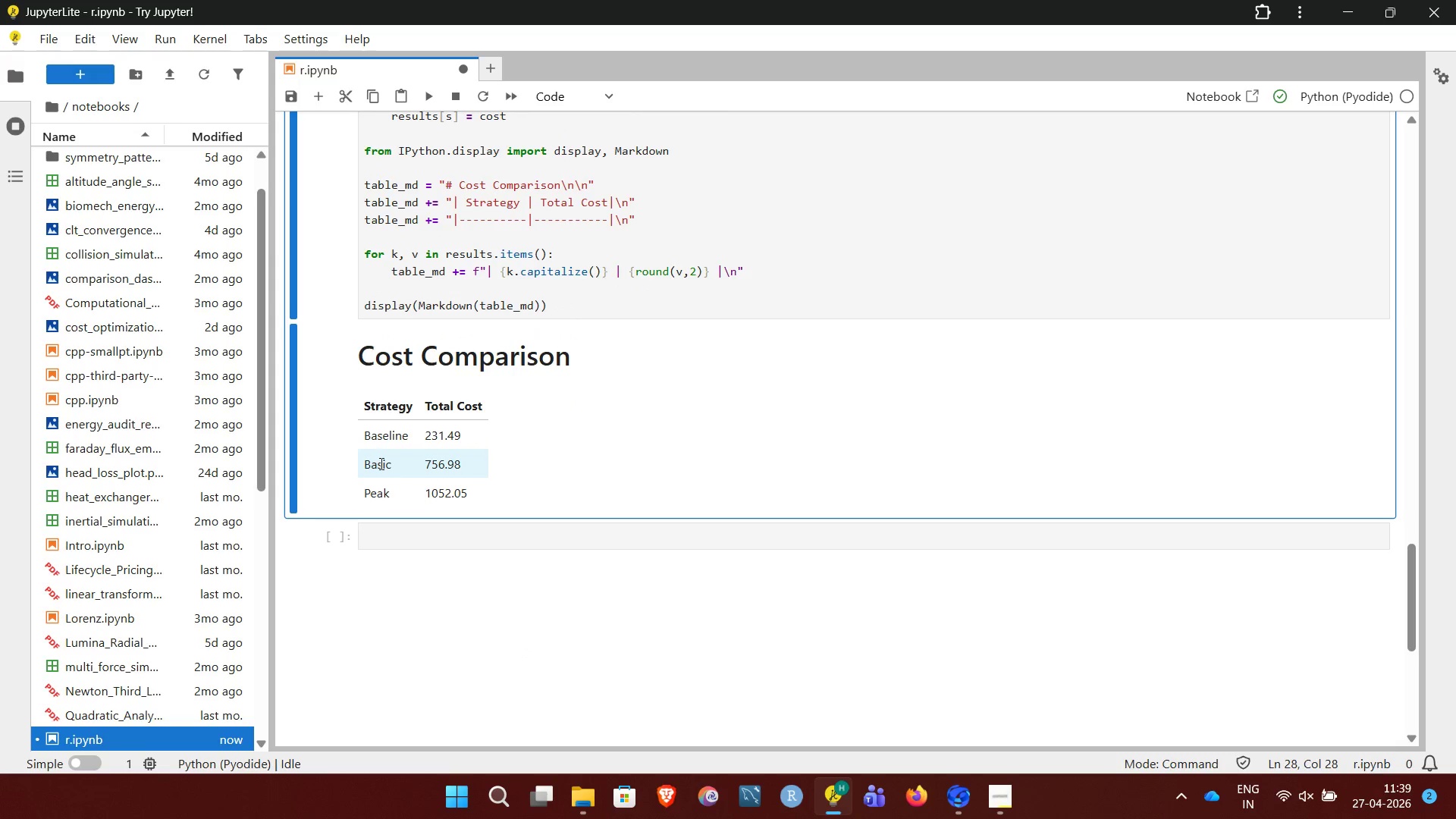 
left_click_drag(start_coordinate=[380, 463], to_coordinate=[458, 476])
 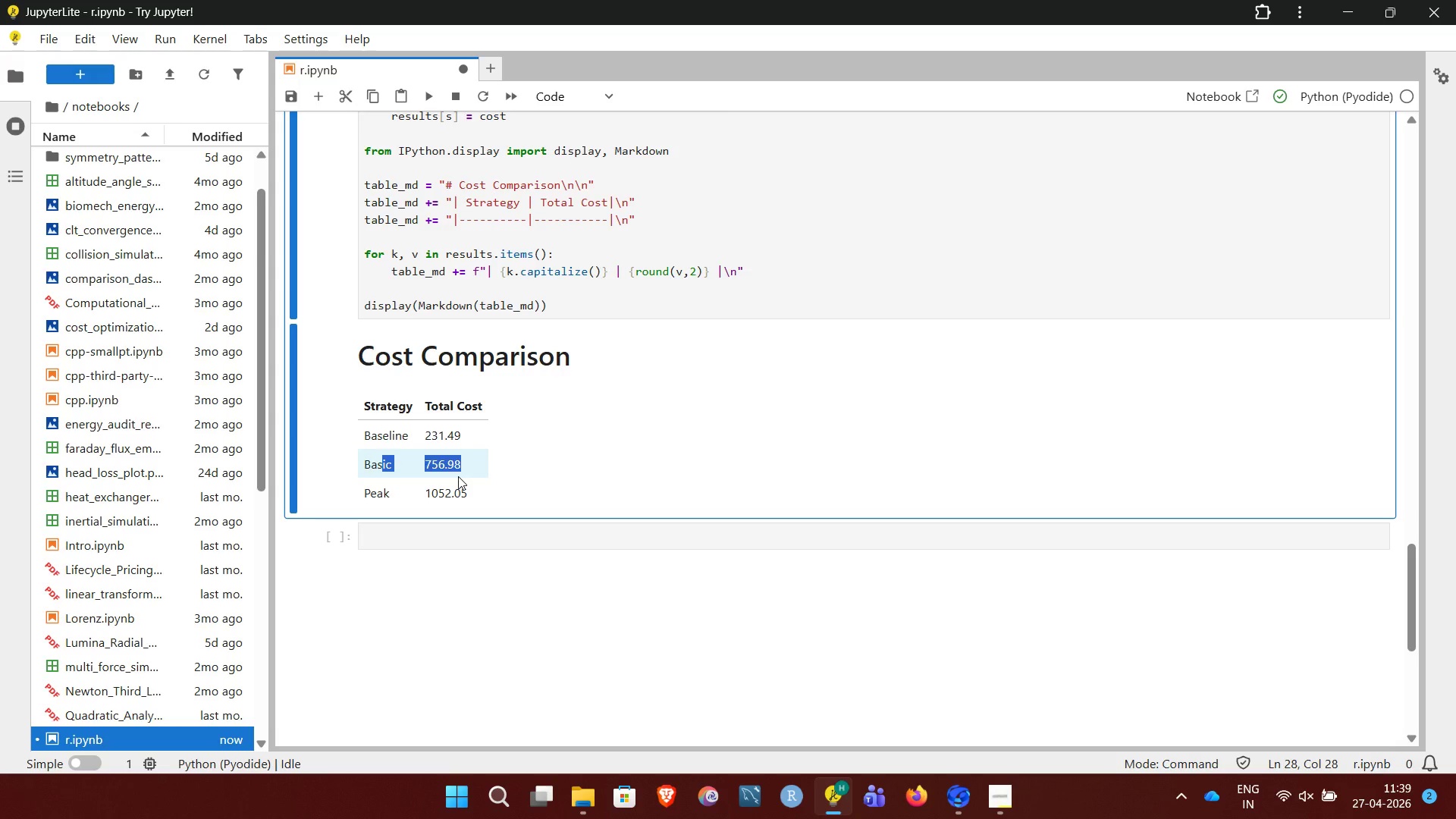 
left_click([458, 476])
 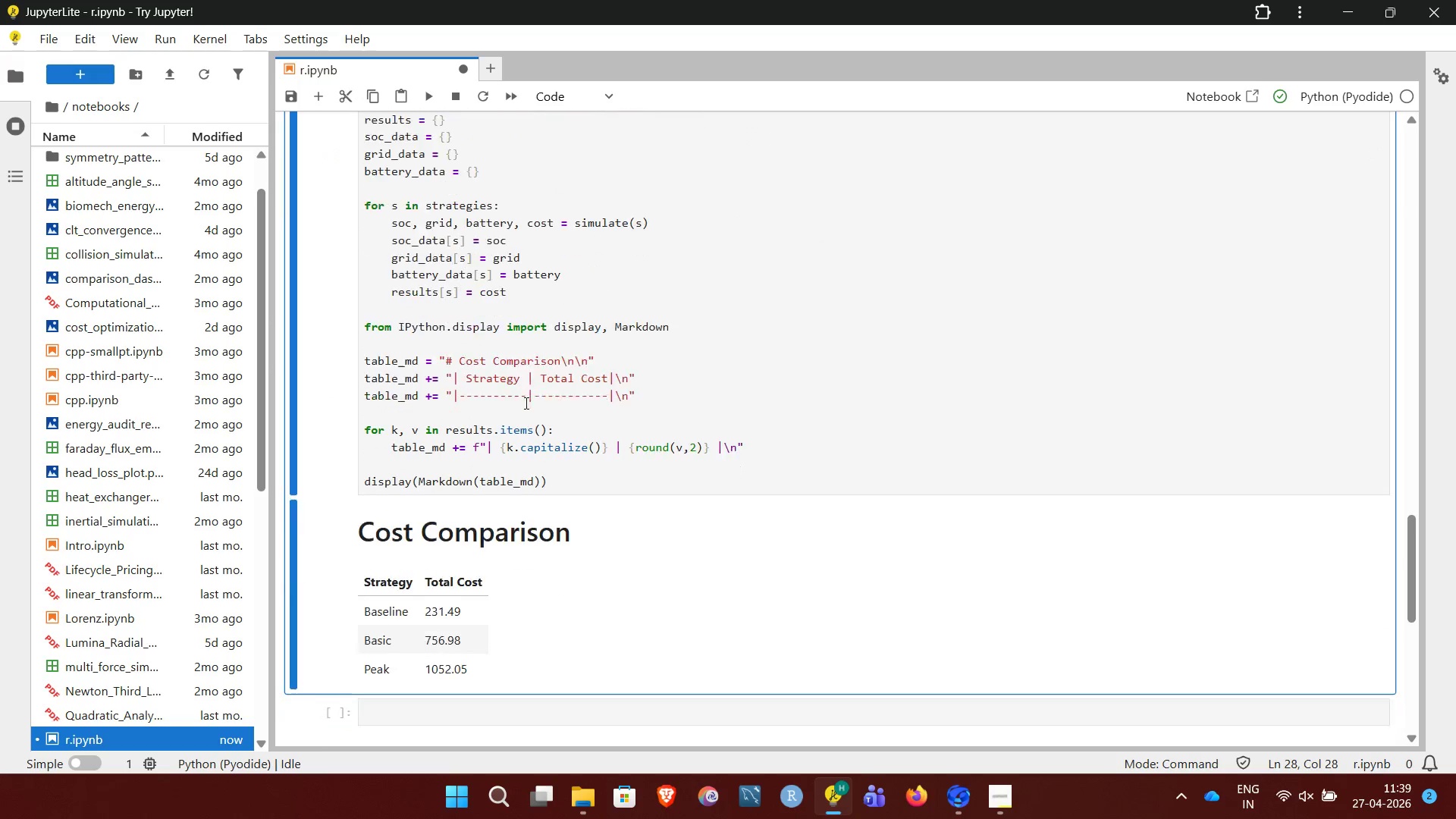 
wait(19.23)
 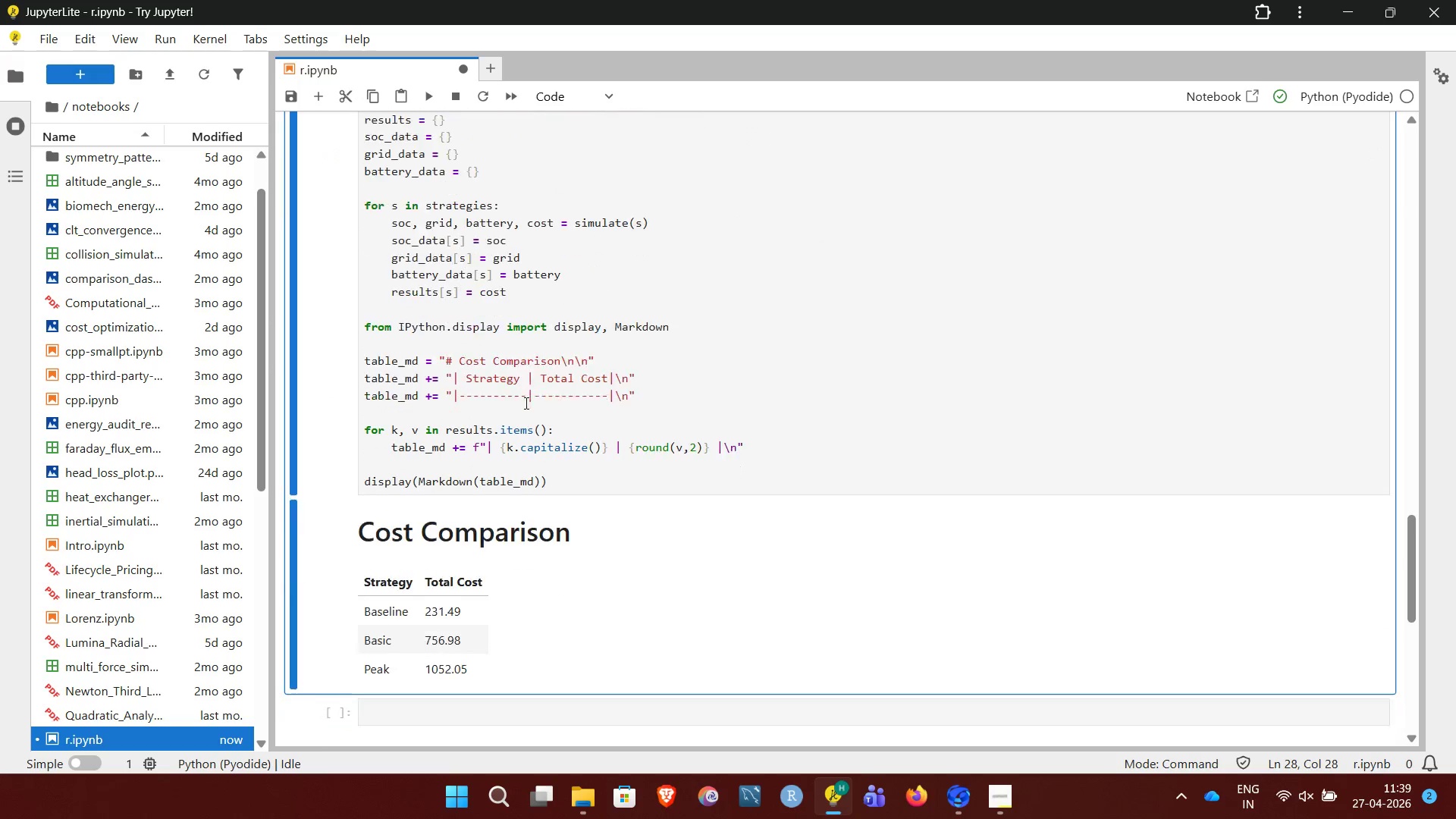 
left_click([998, 800])